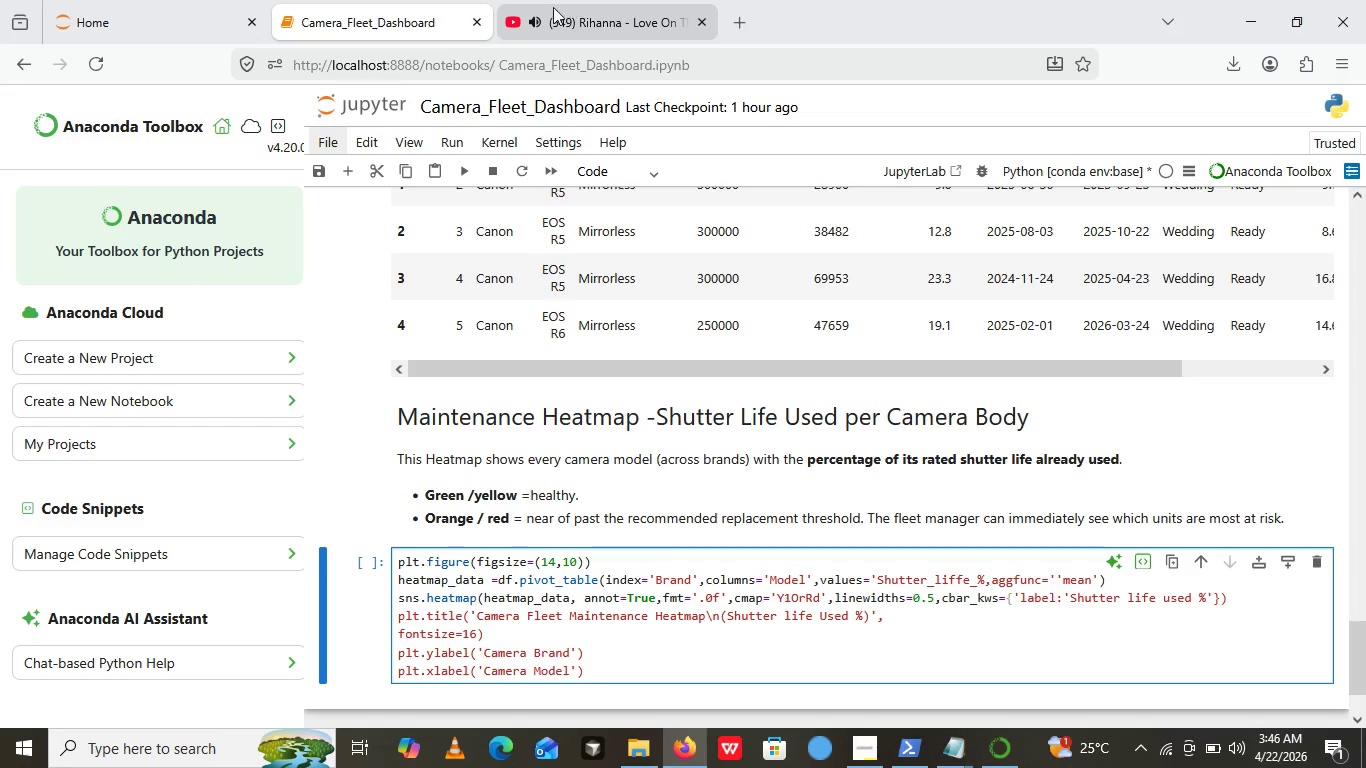 
left_click([528, 18])
 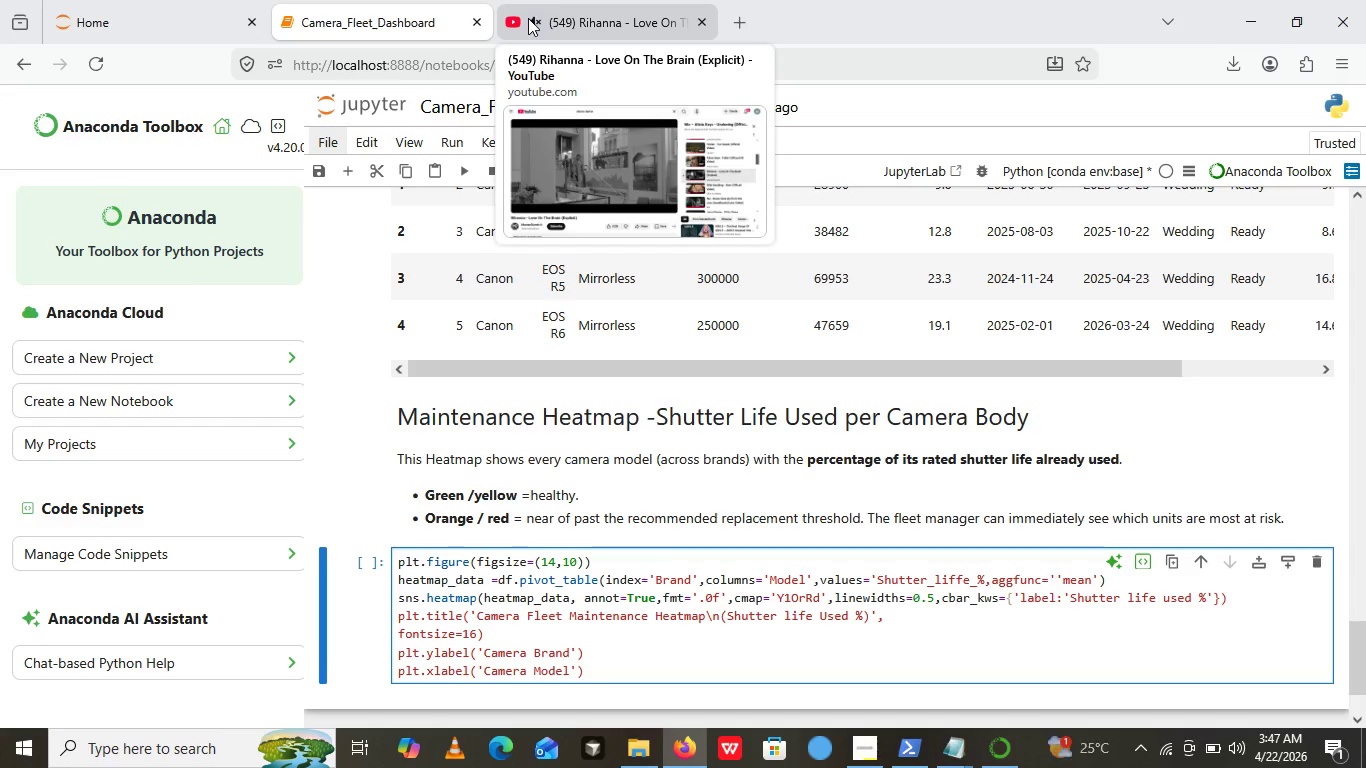 
wait(29.33)
 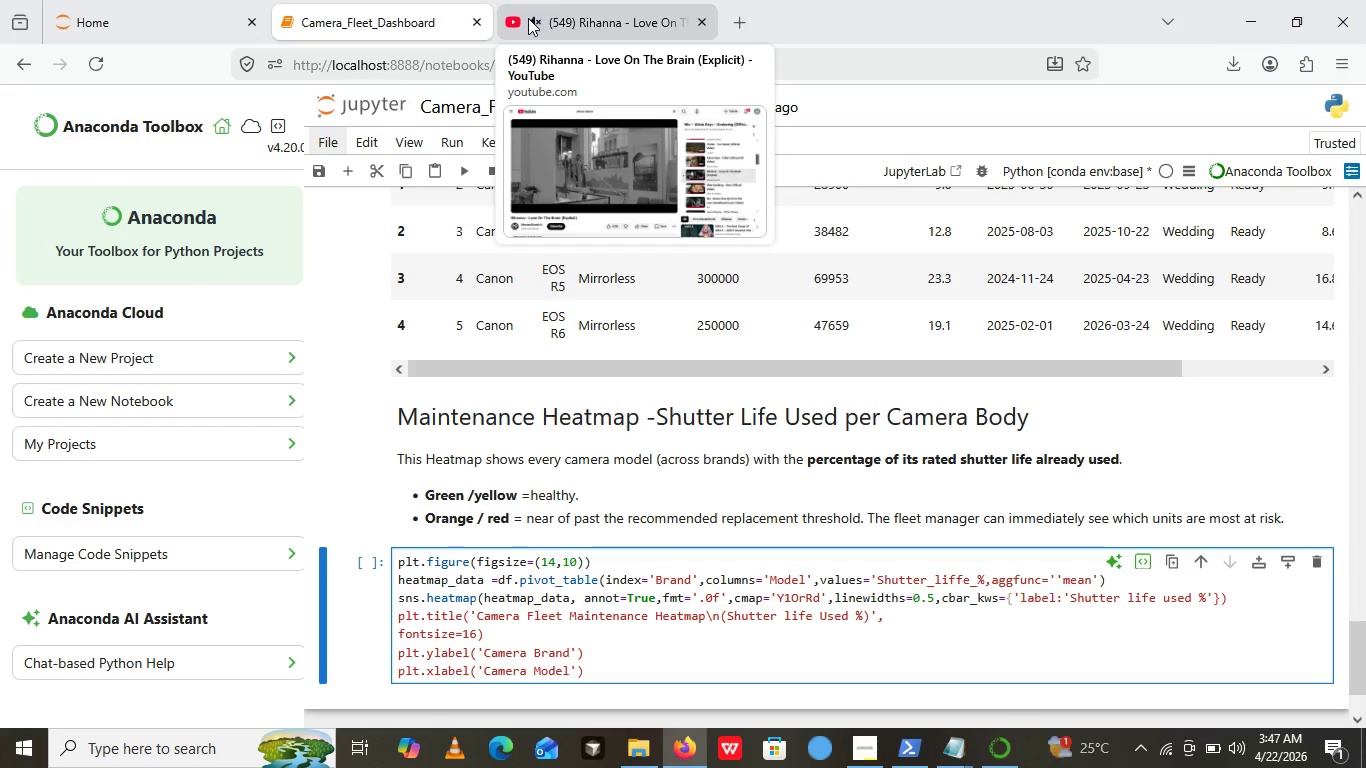 
left_click([498, 651])
 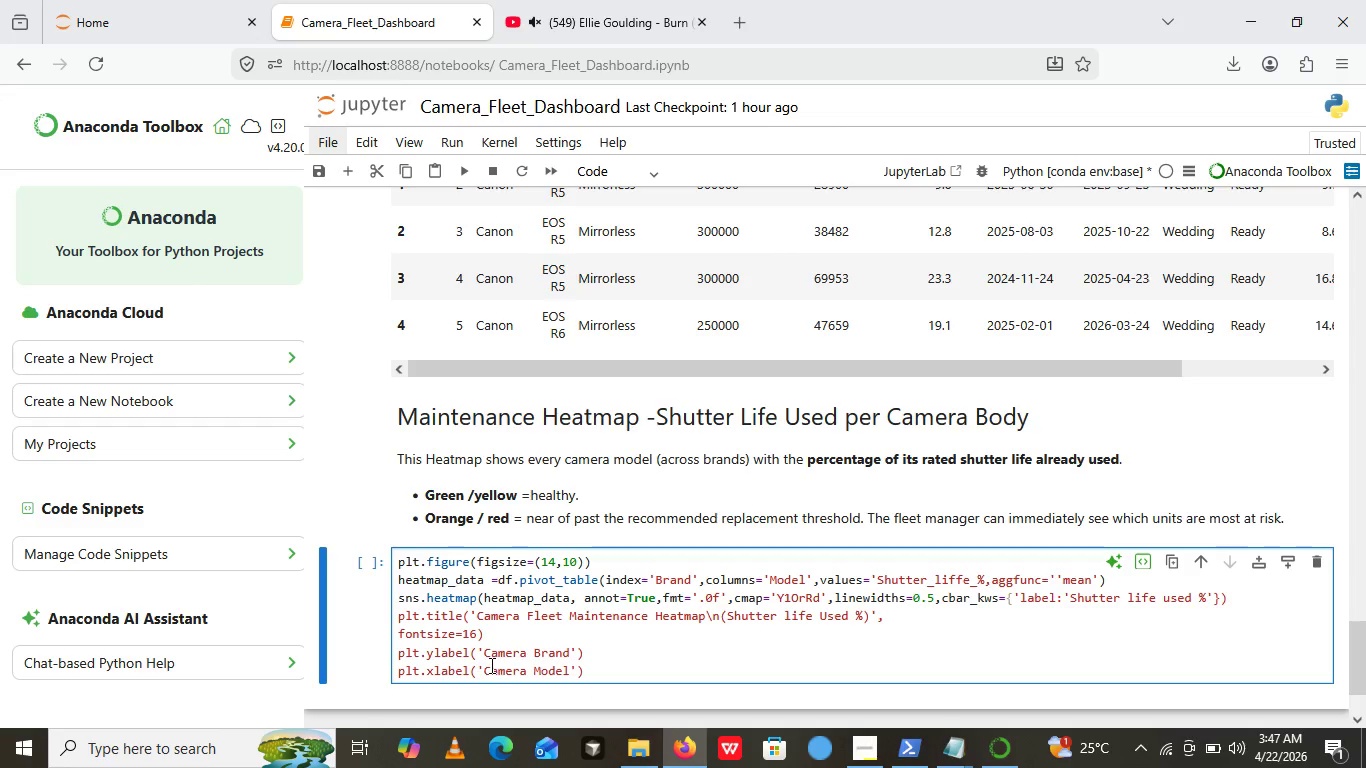 
wait(9.33)
 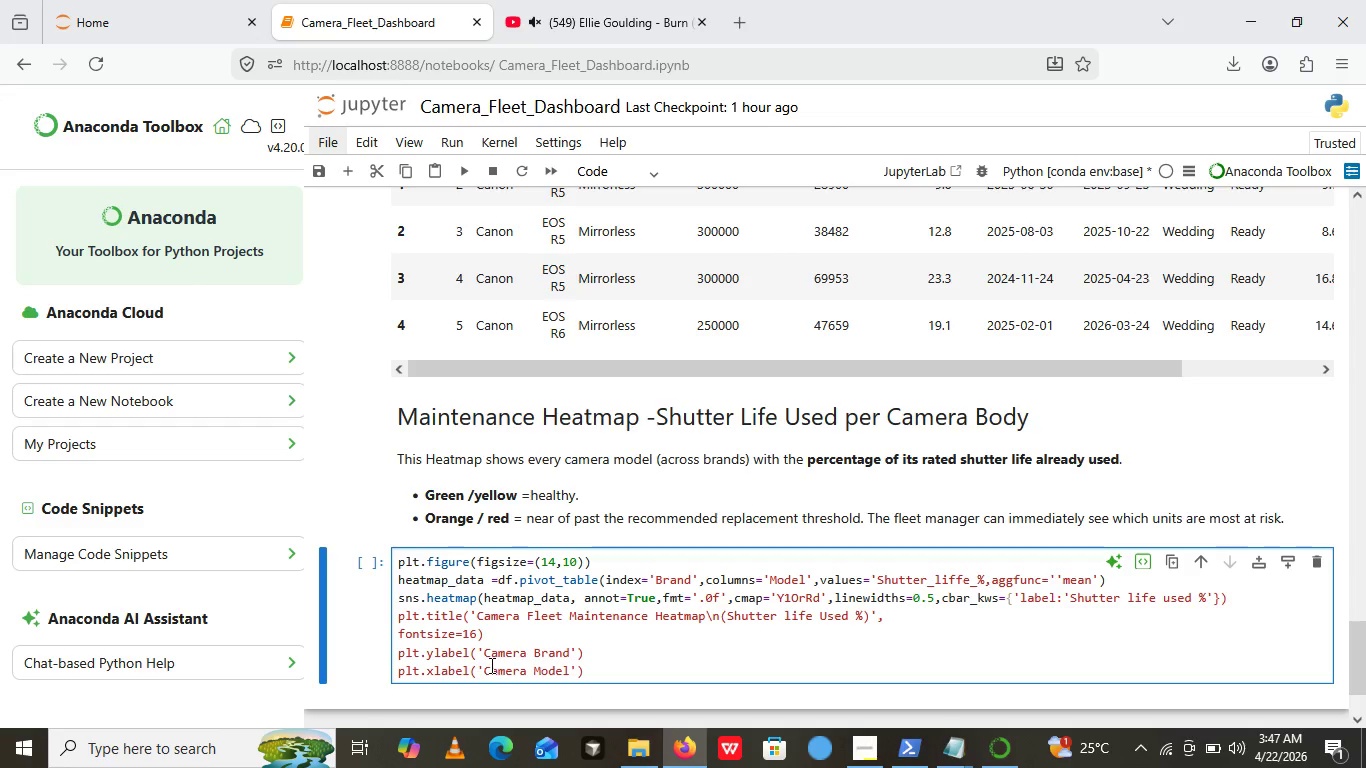 
left_click([625, 670])
 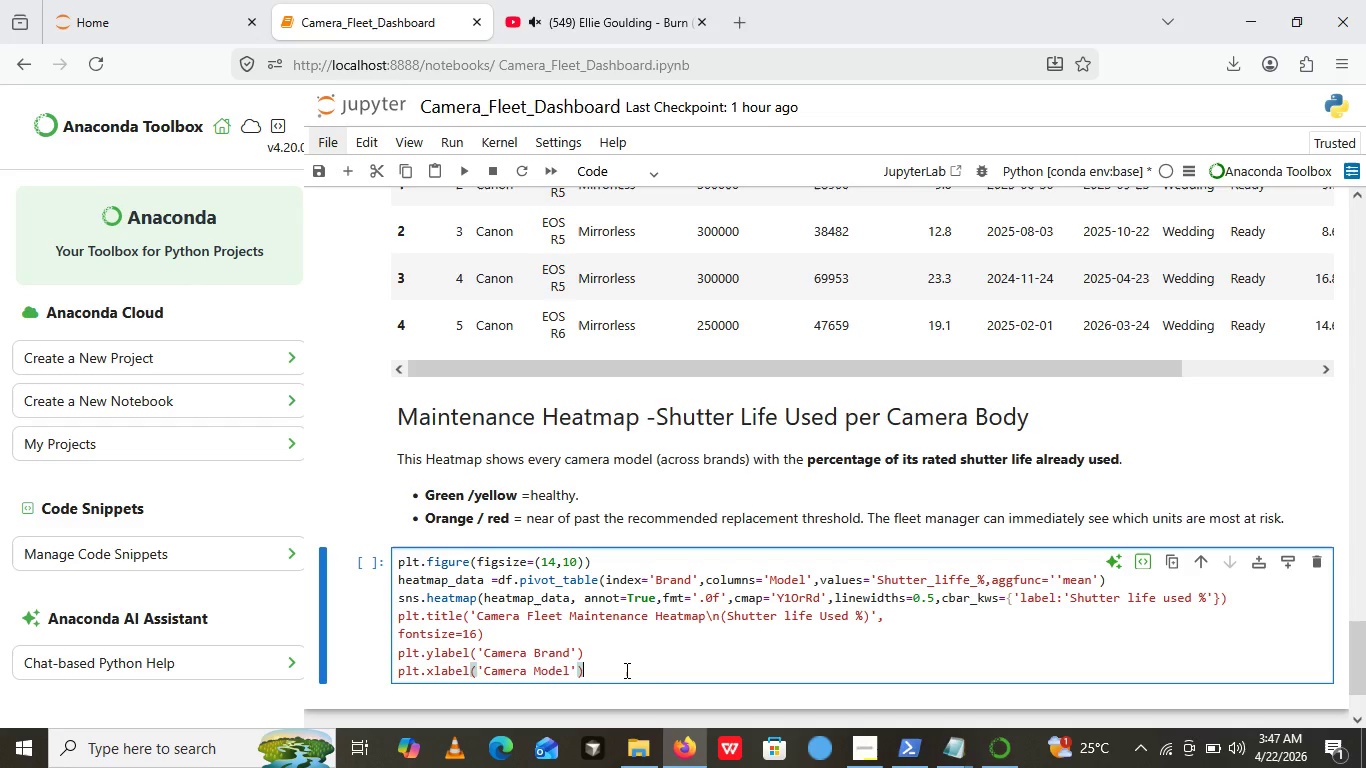 
key(Enter)
 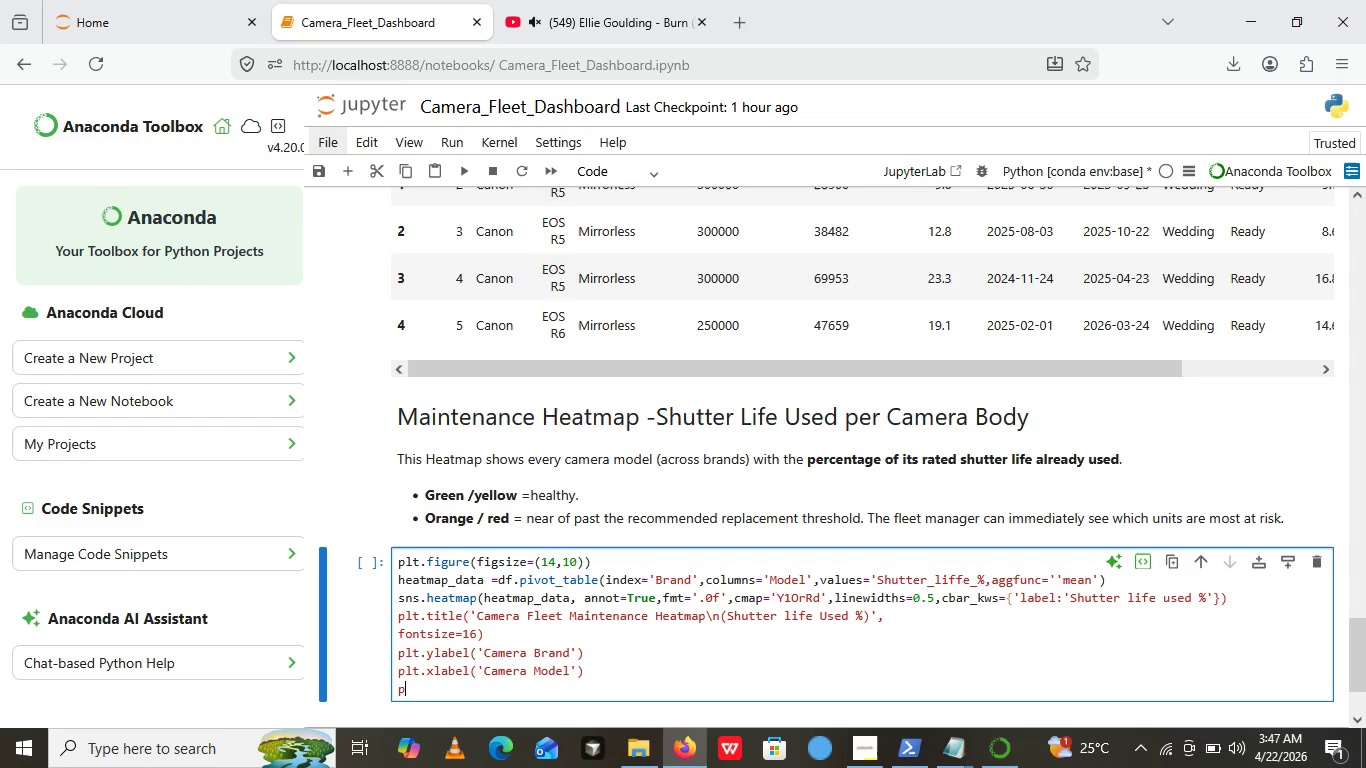 
key(P)
 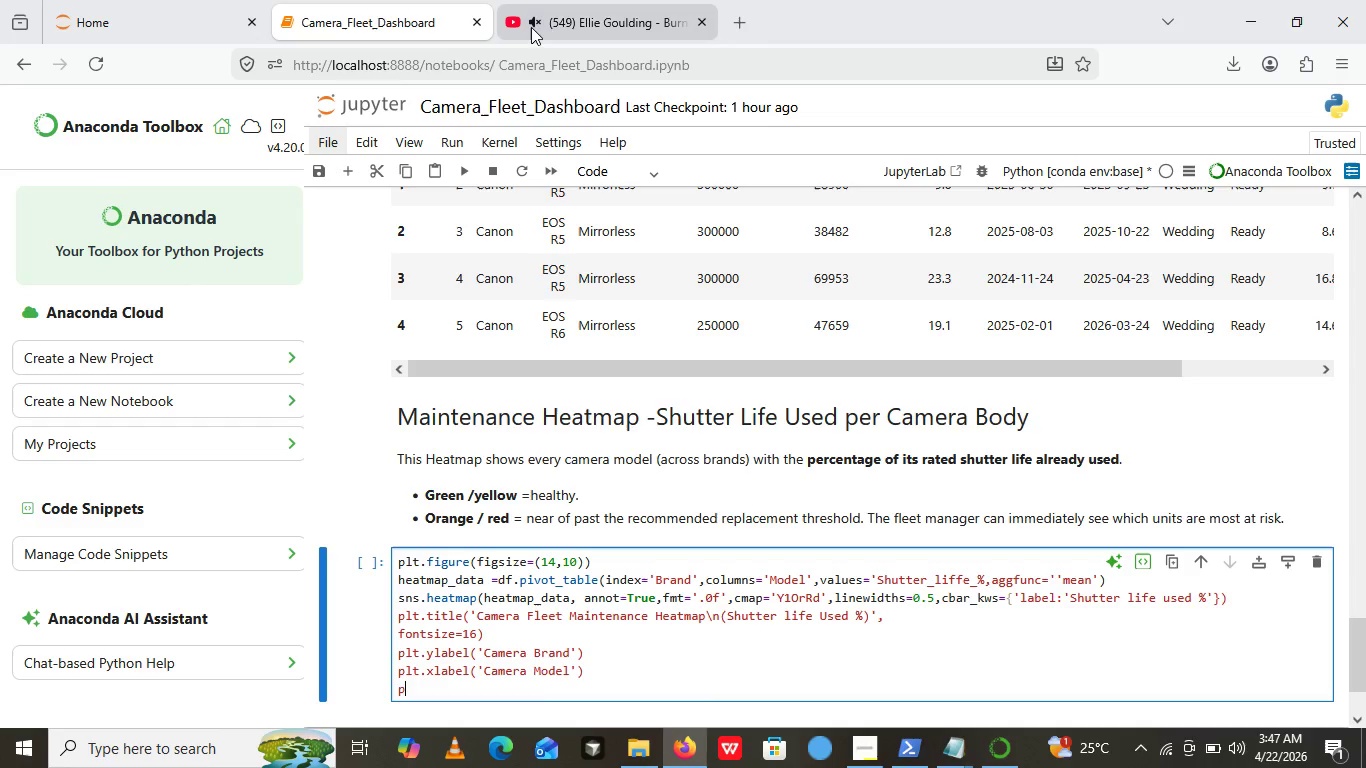 
left_click([529, 26])
 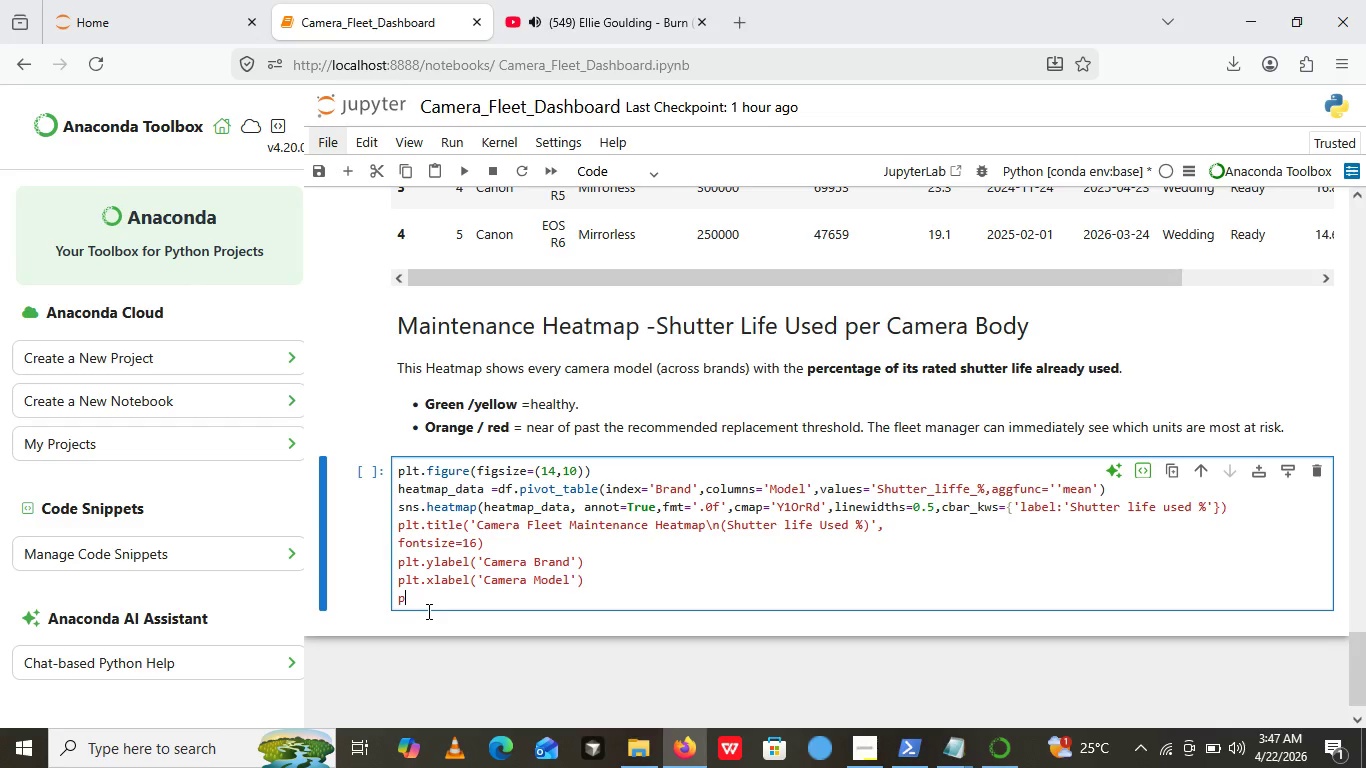 
type(lt.xtic)
 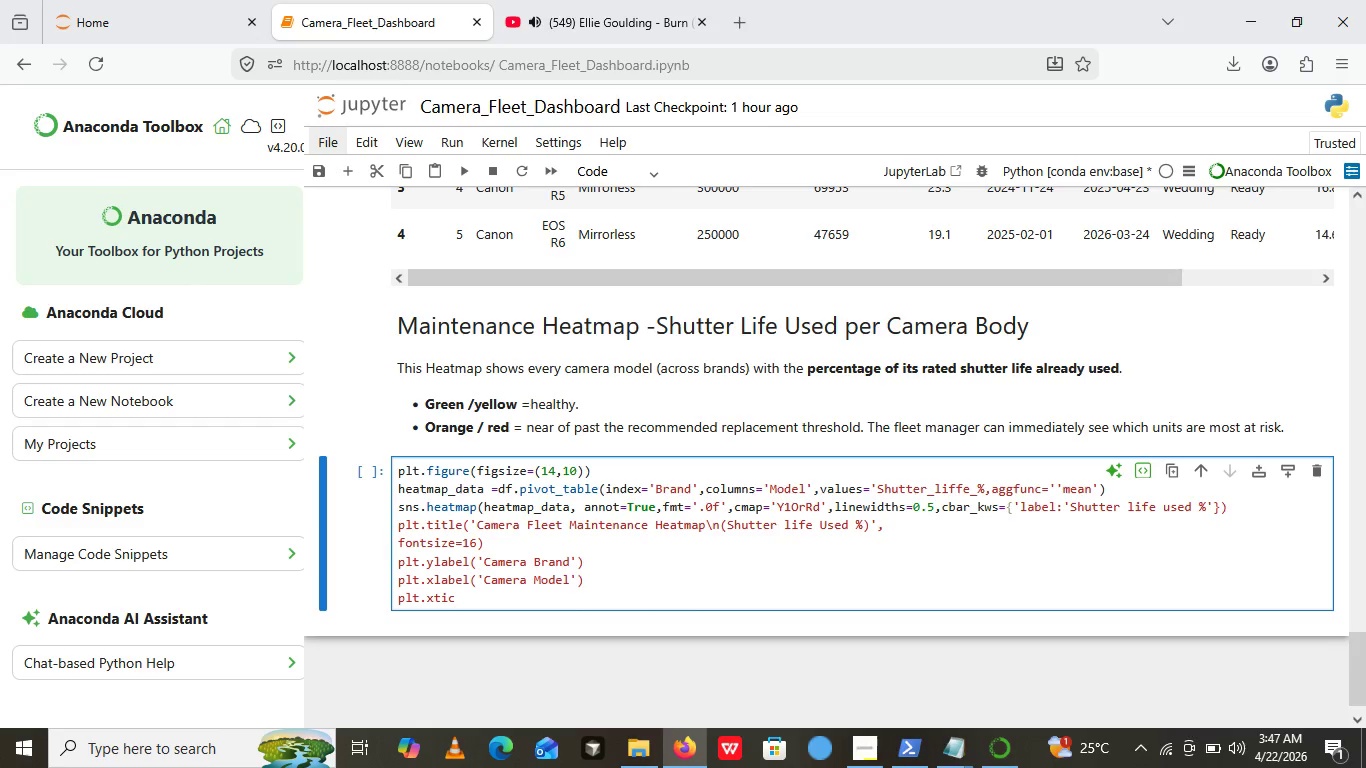 
type(ks())
 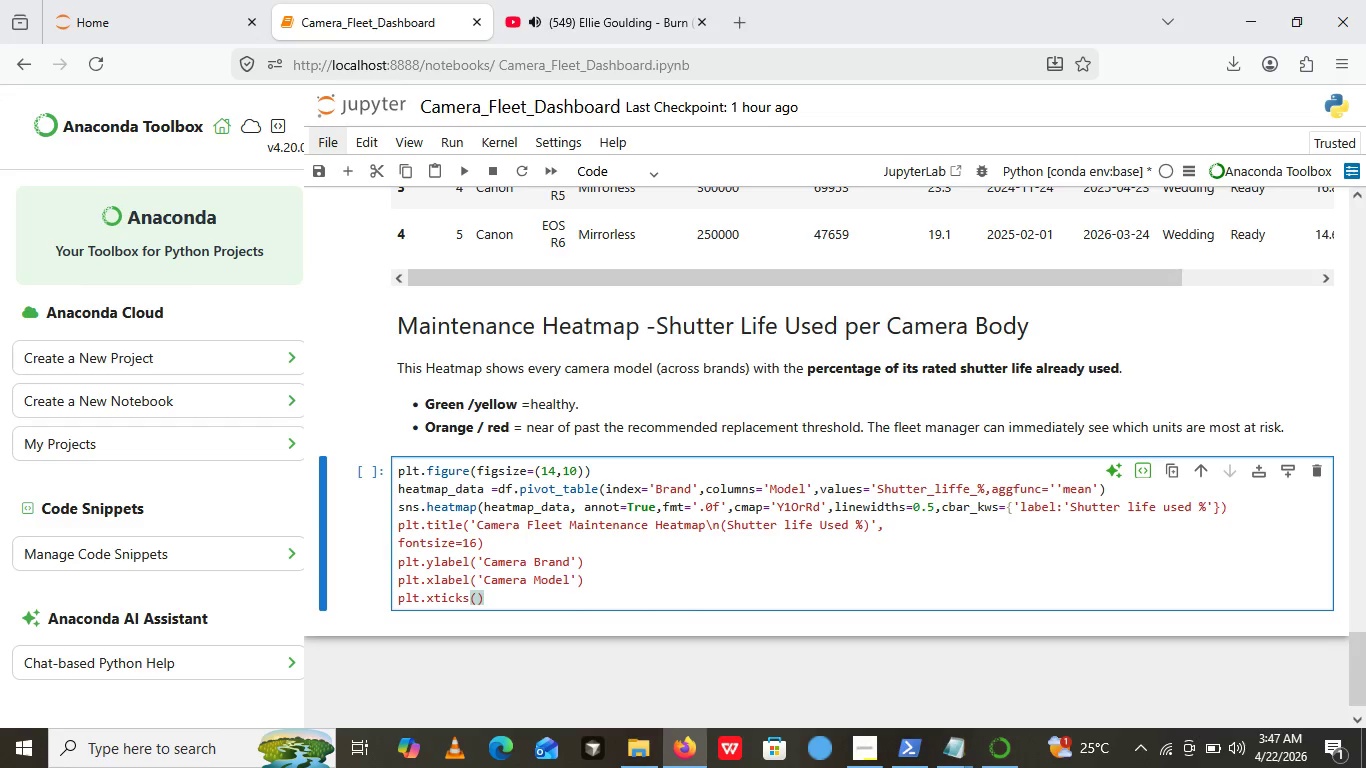 
key(ArrowLeft)
 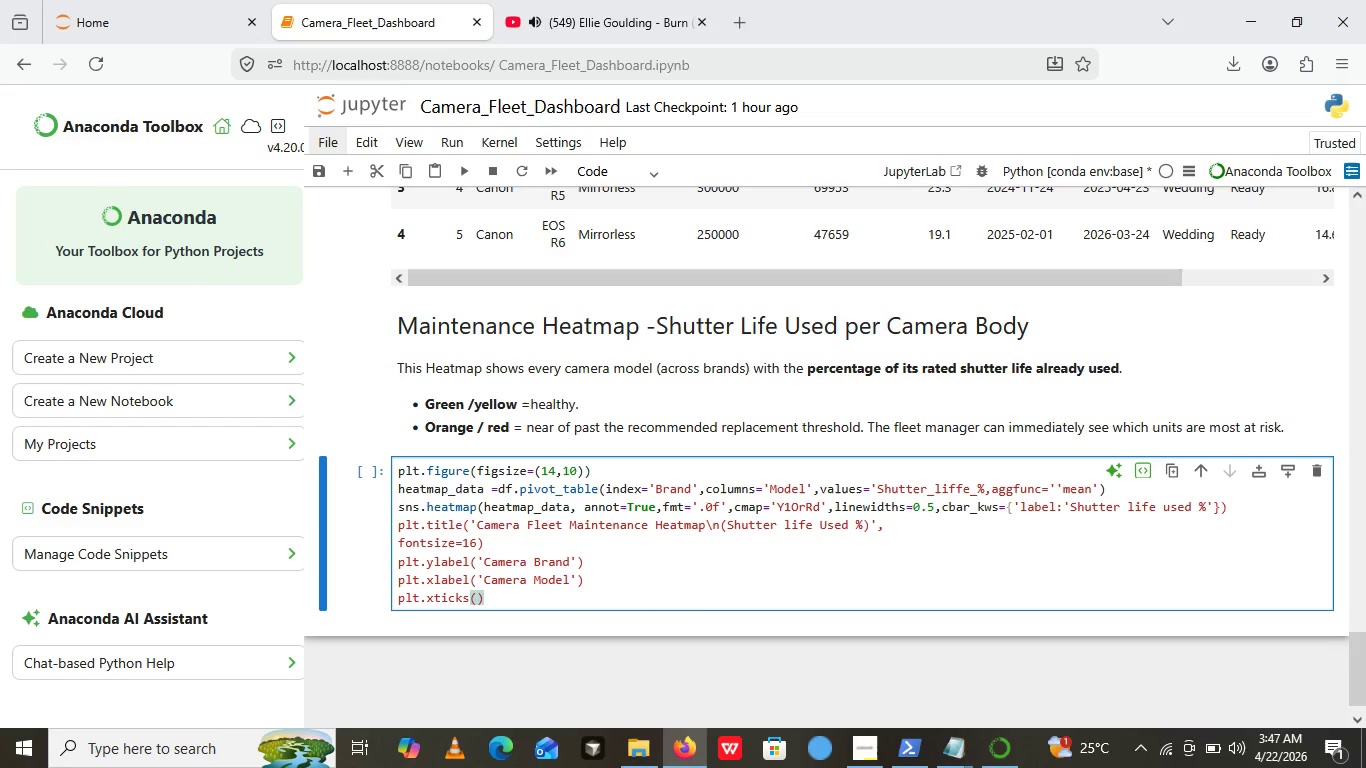 
type(rotation=45,ha='')
 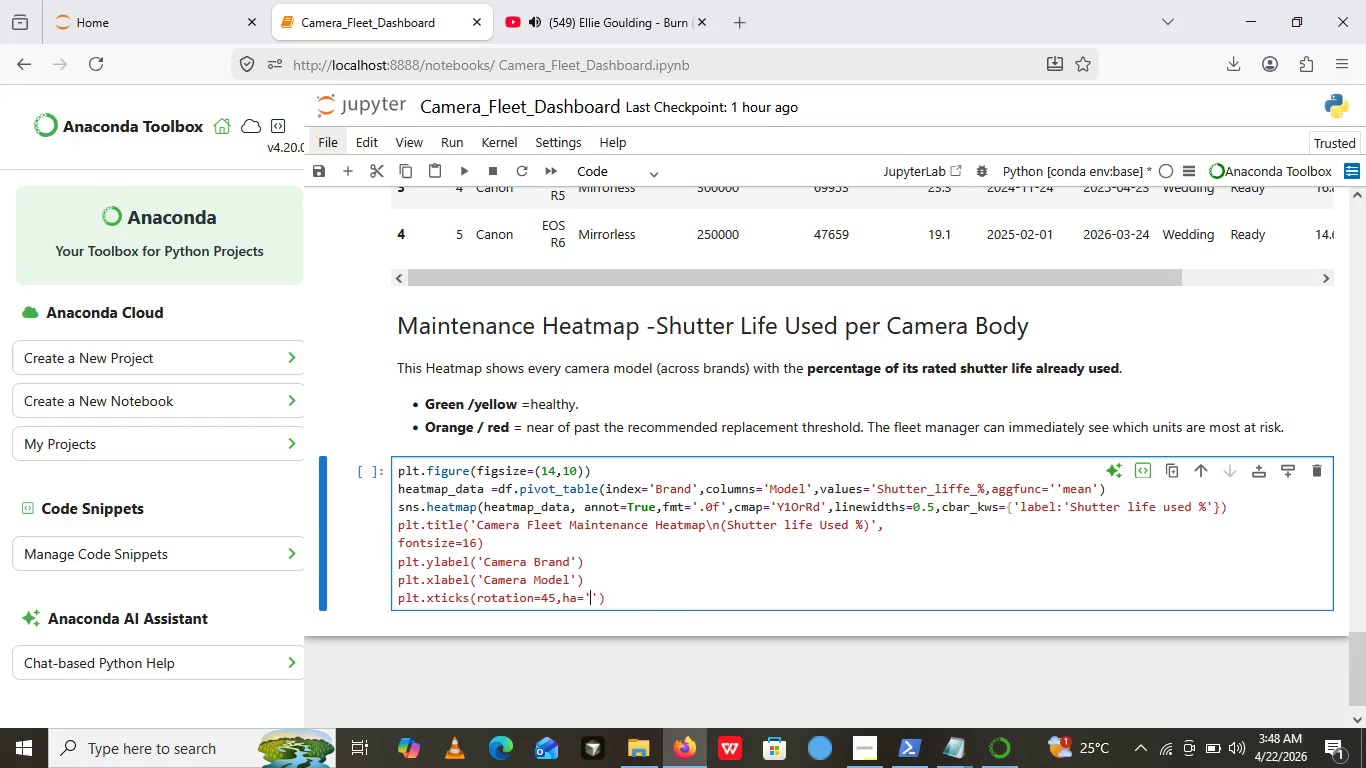 
key(ArrowLeft)
 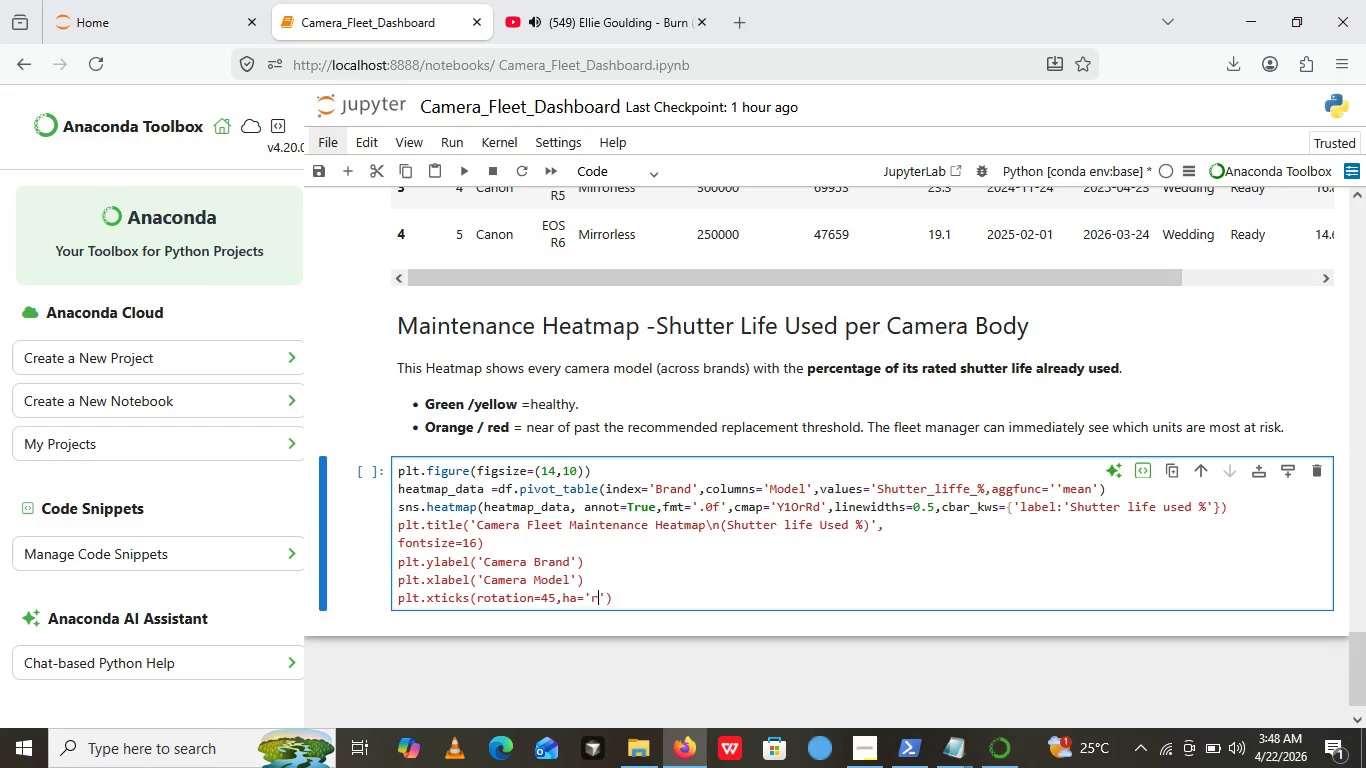 
type(right)
 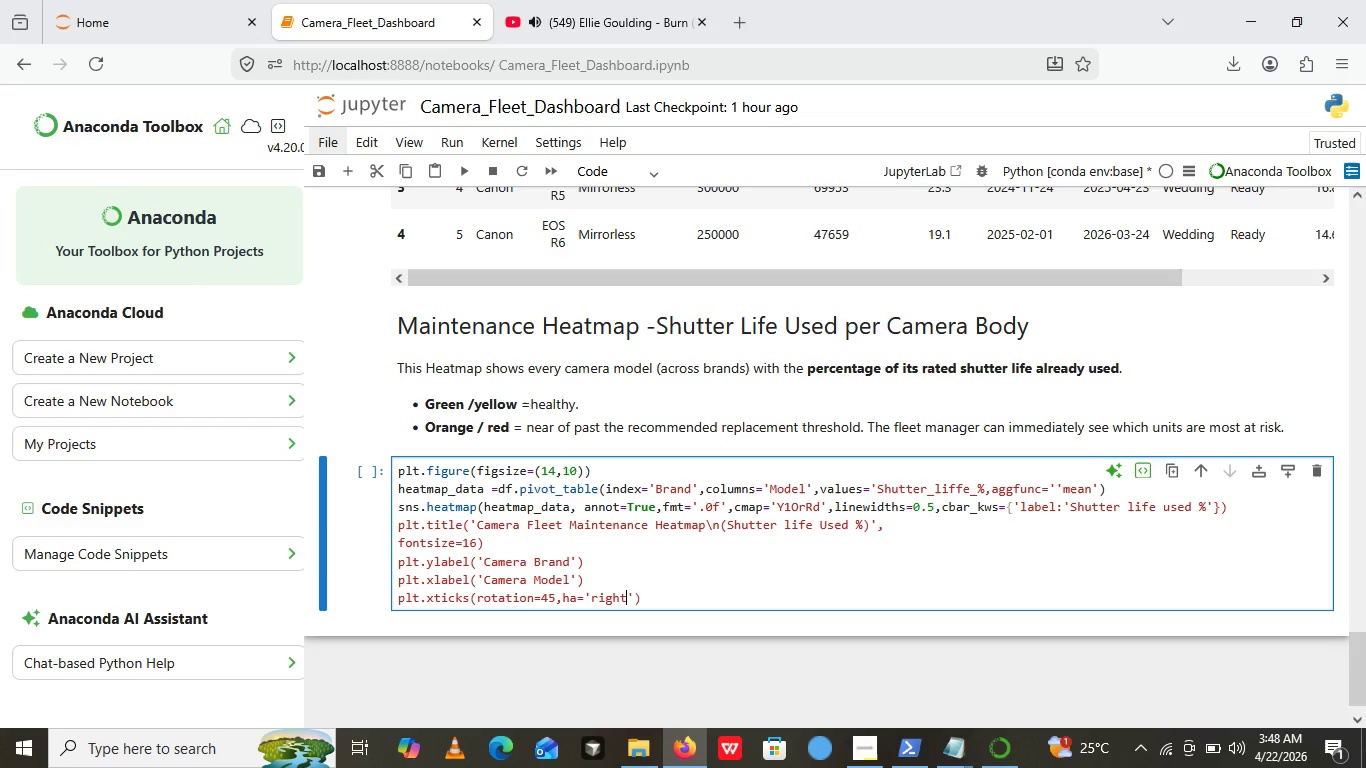 
key(ArrowRight)
 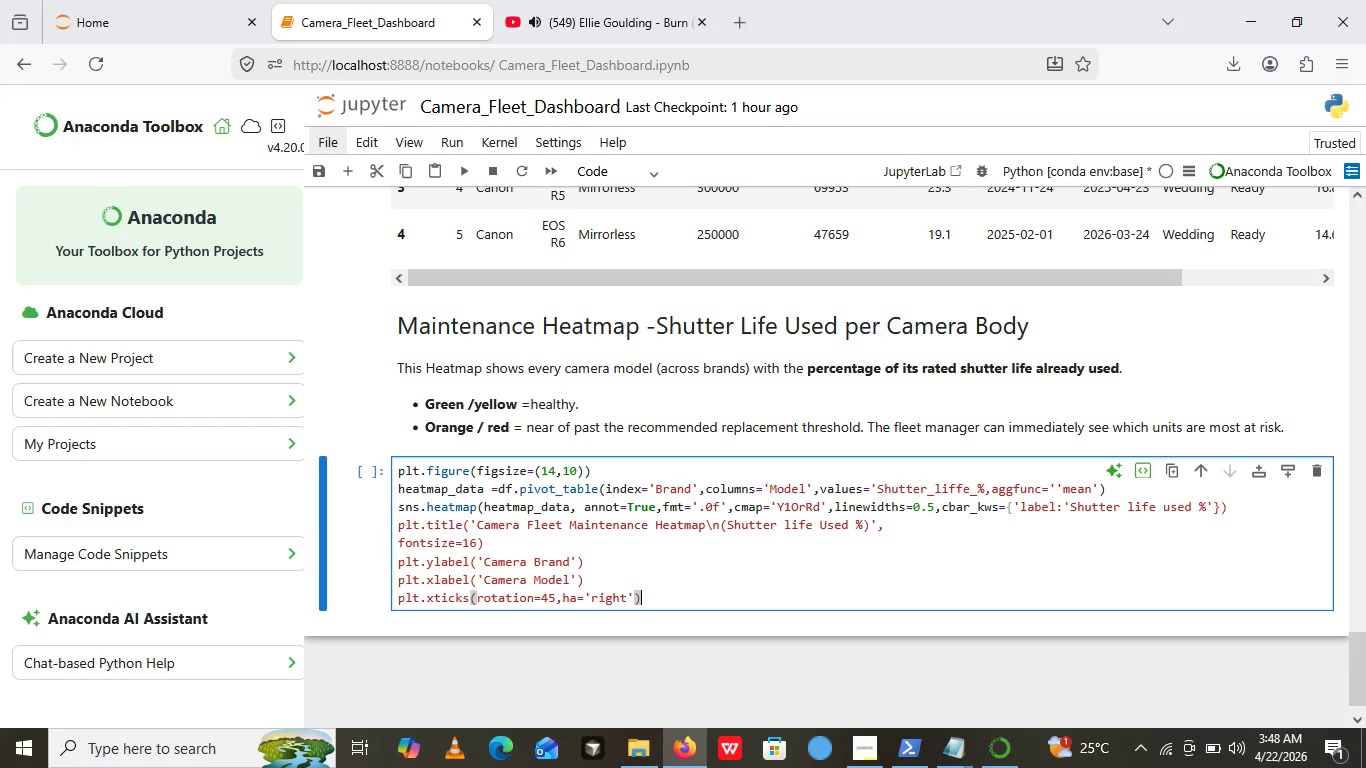 
key(ArrowRight)
 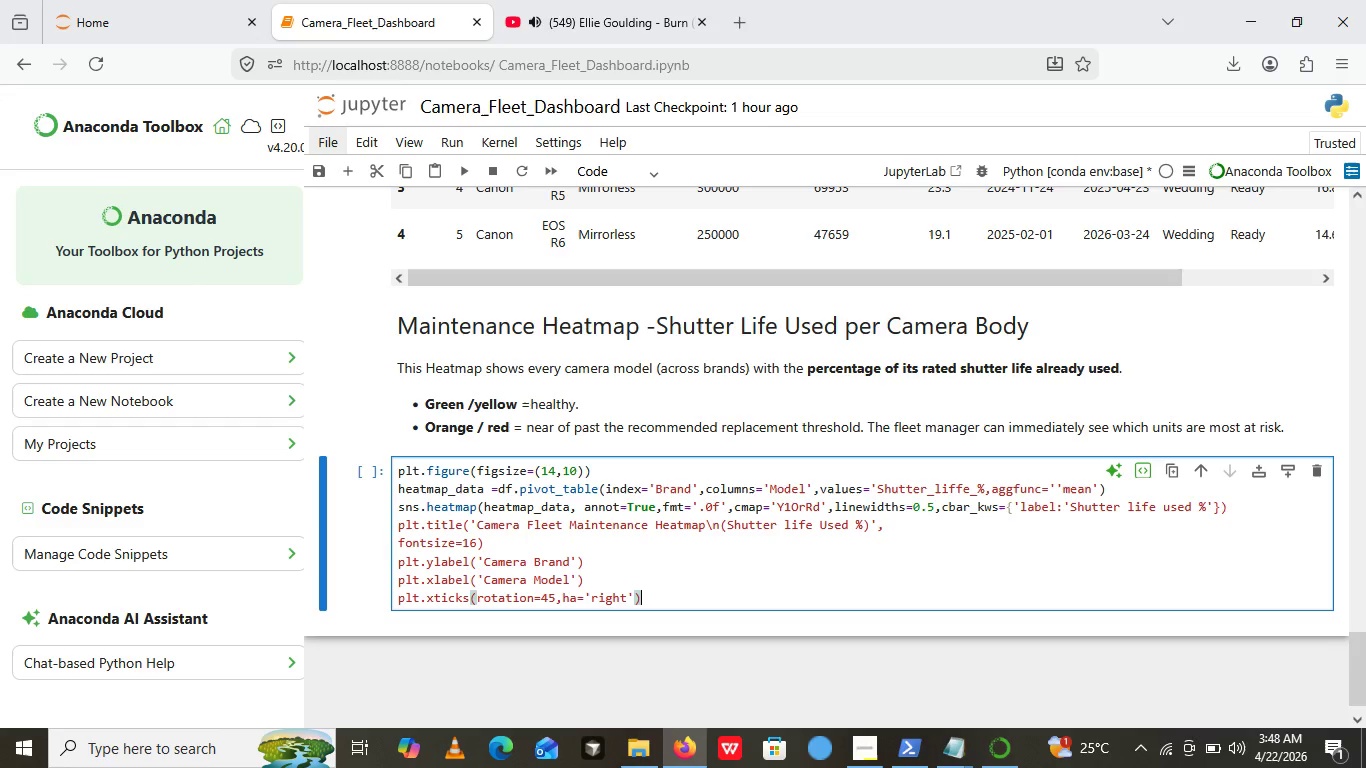 
key(Enter)
 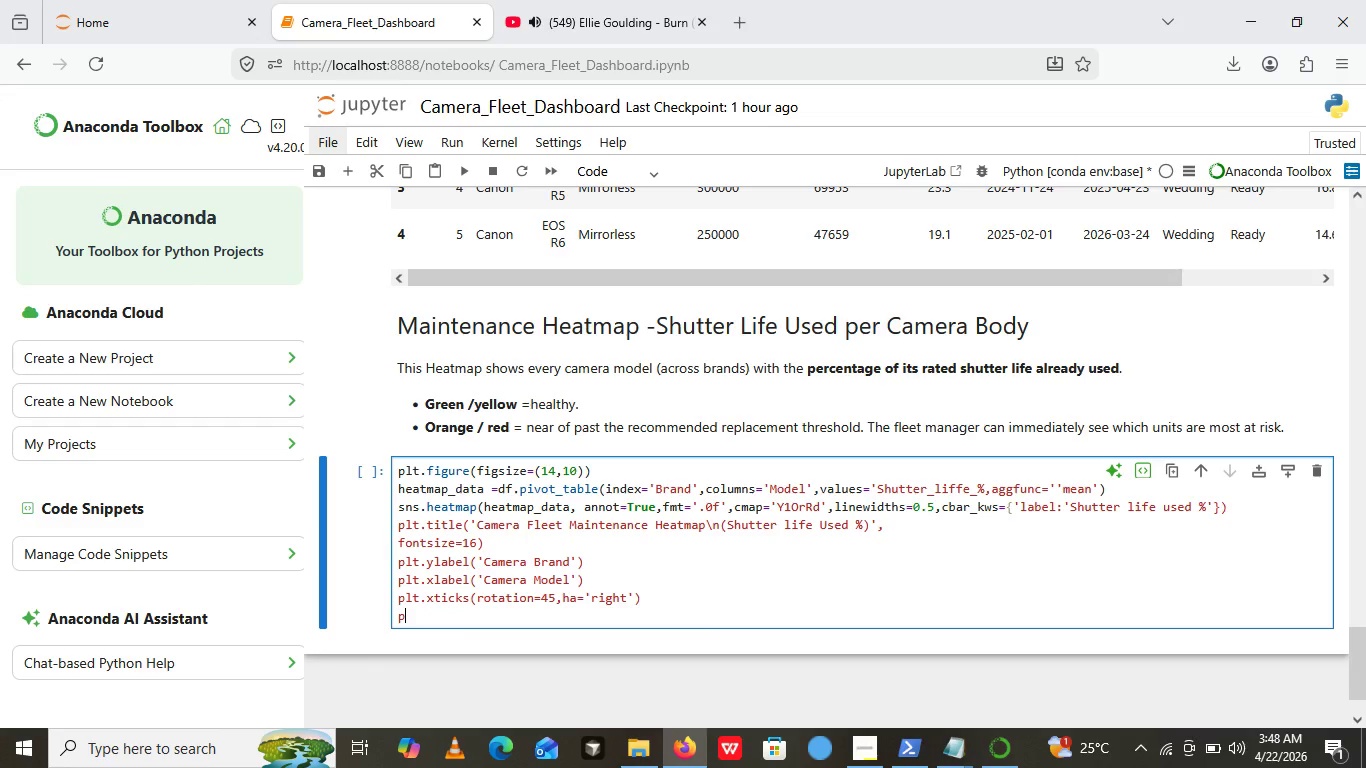 
type(plt.tightt)
key(Backspace)
type(_layout())
 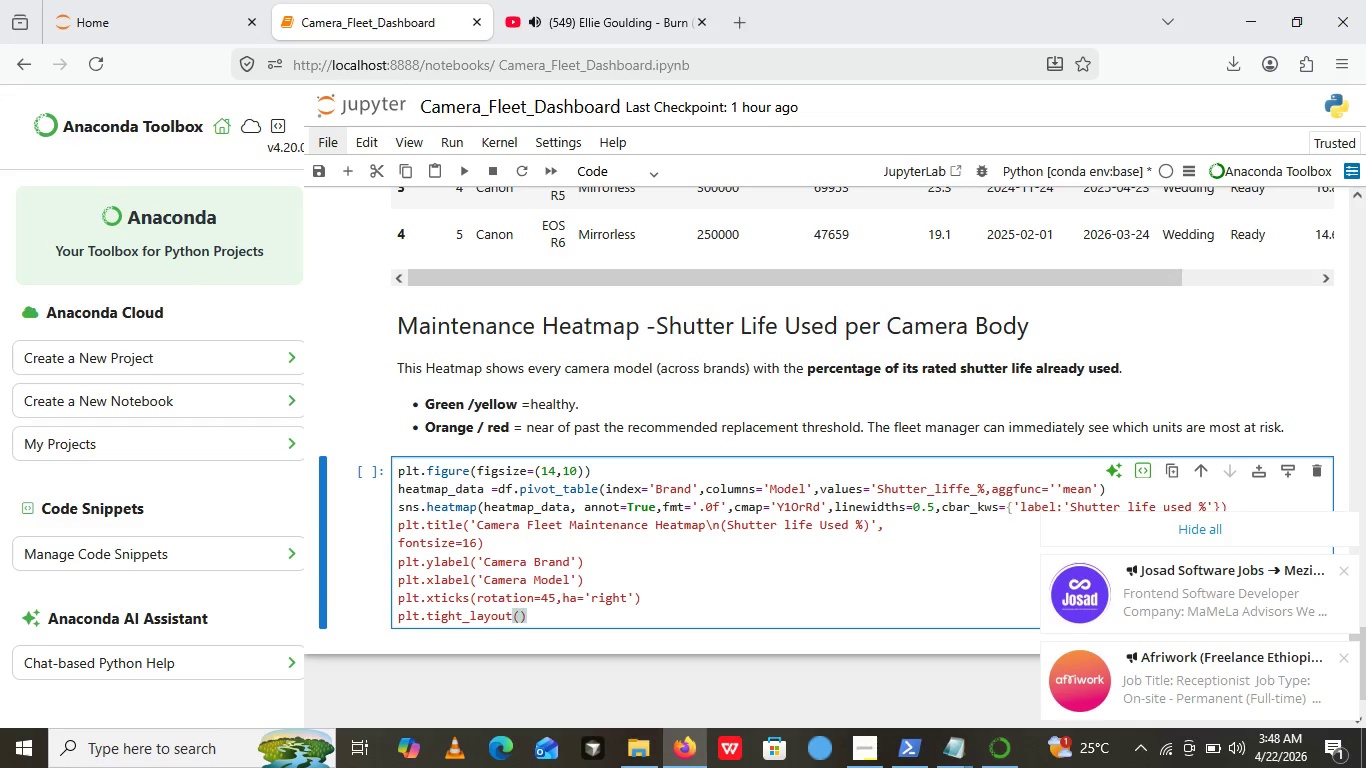 
key(Enter)
 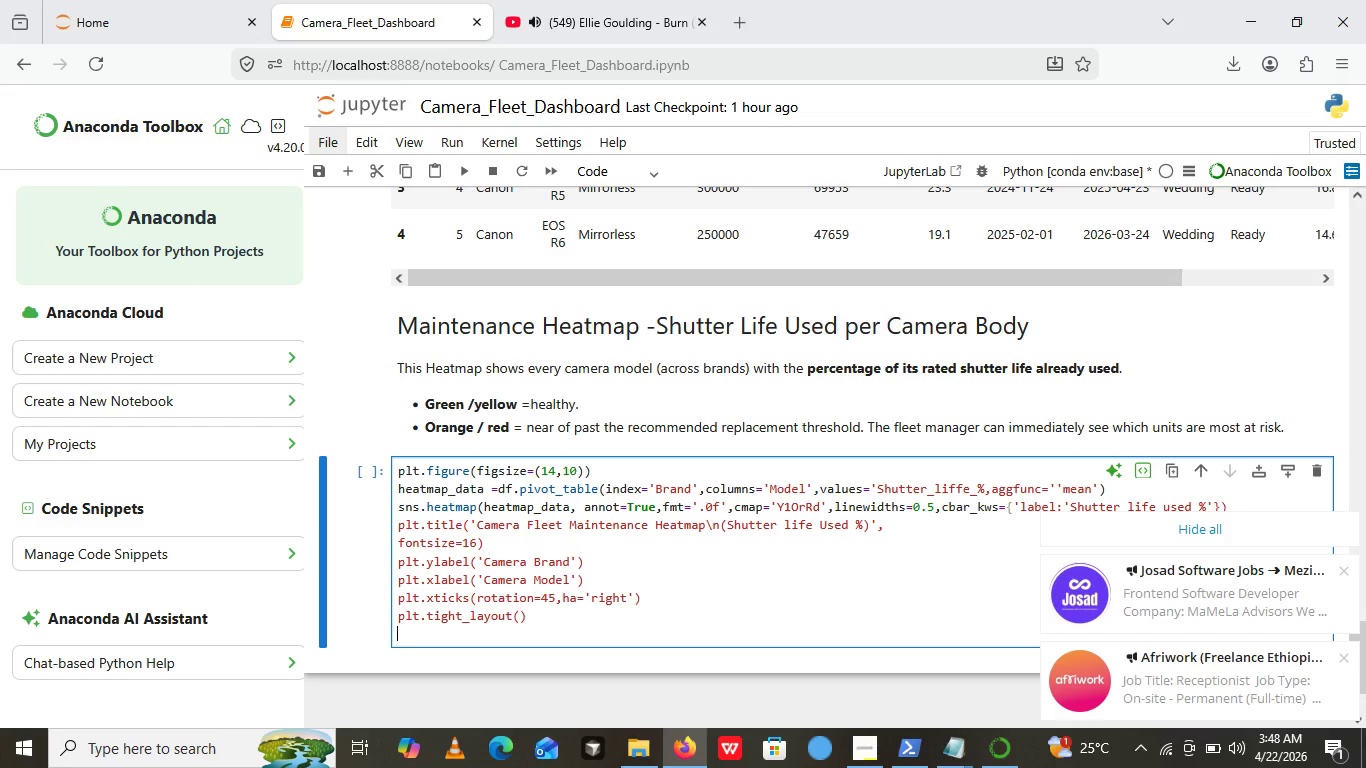 
type(plt.show())
 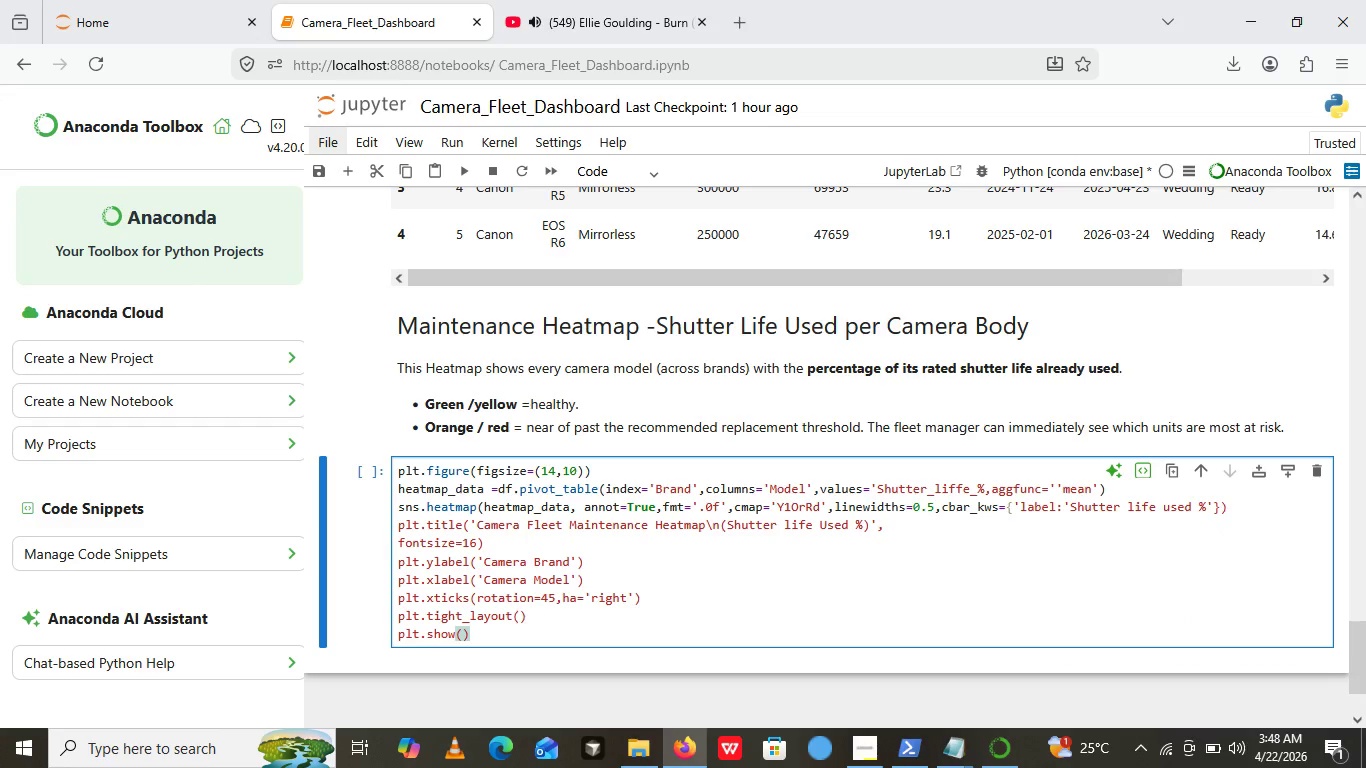 
key(Enter)
 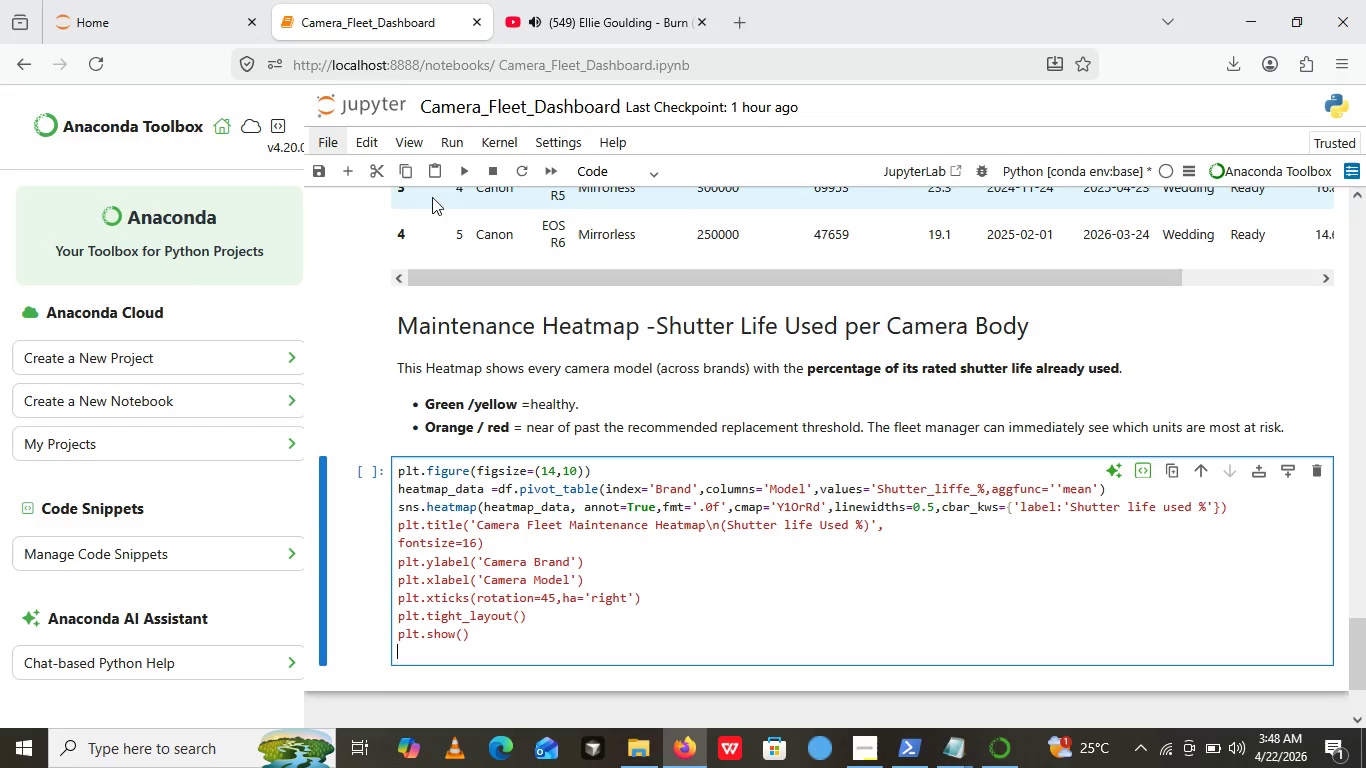 
left_click([466, 174])
 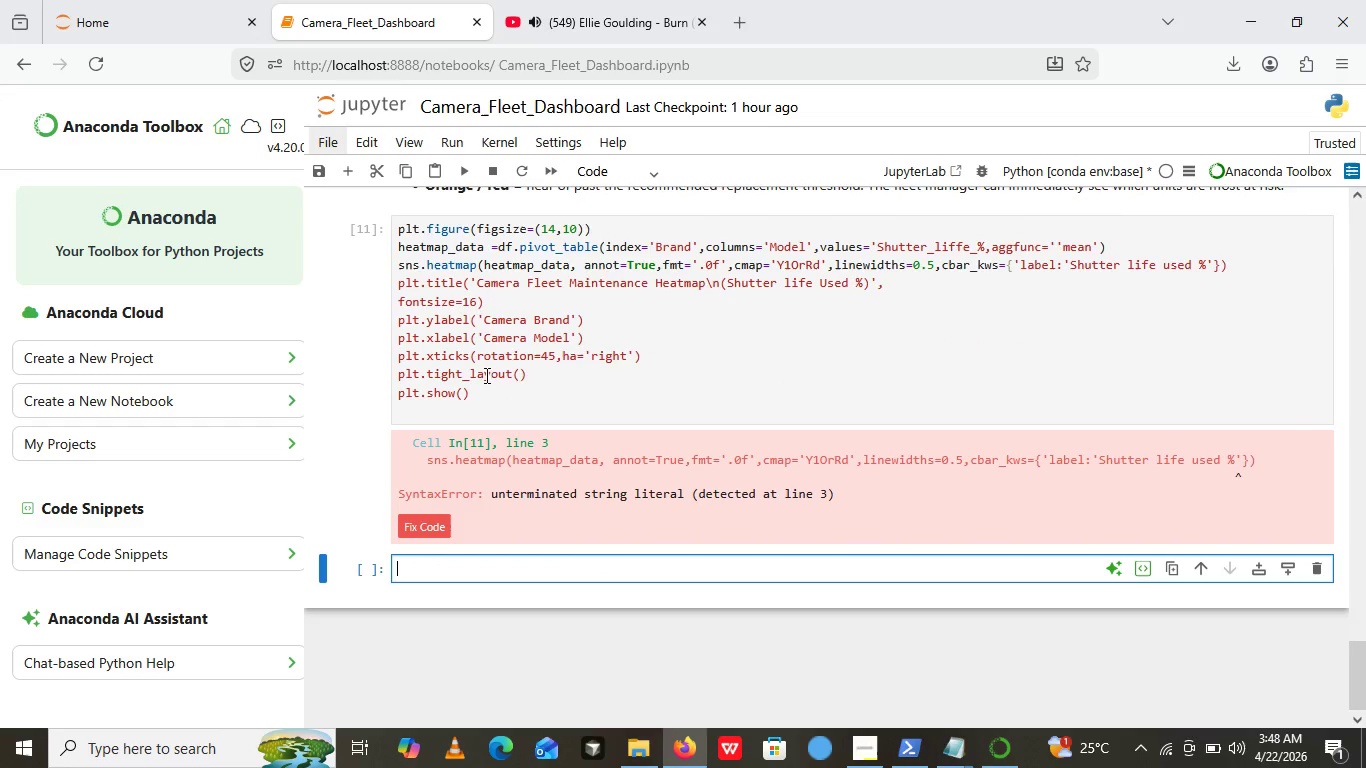 
wait(5.06)
 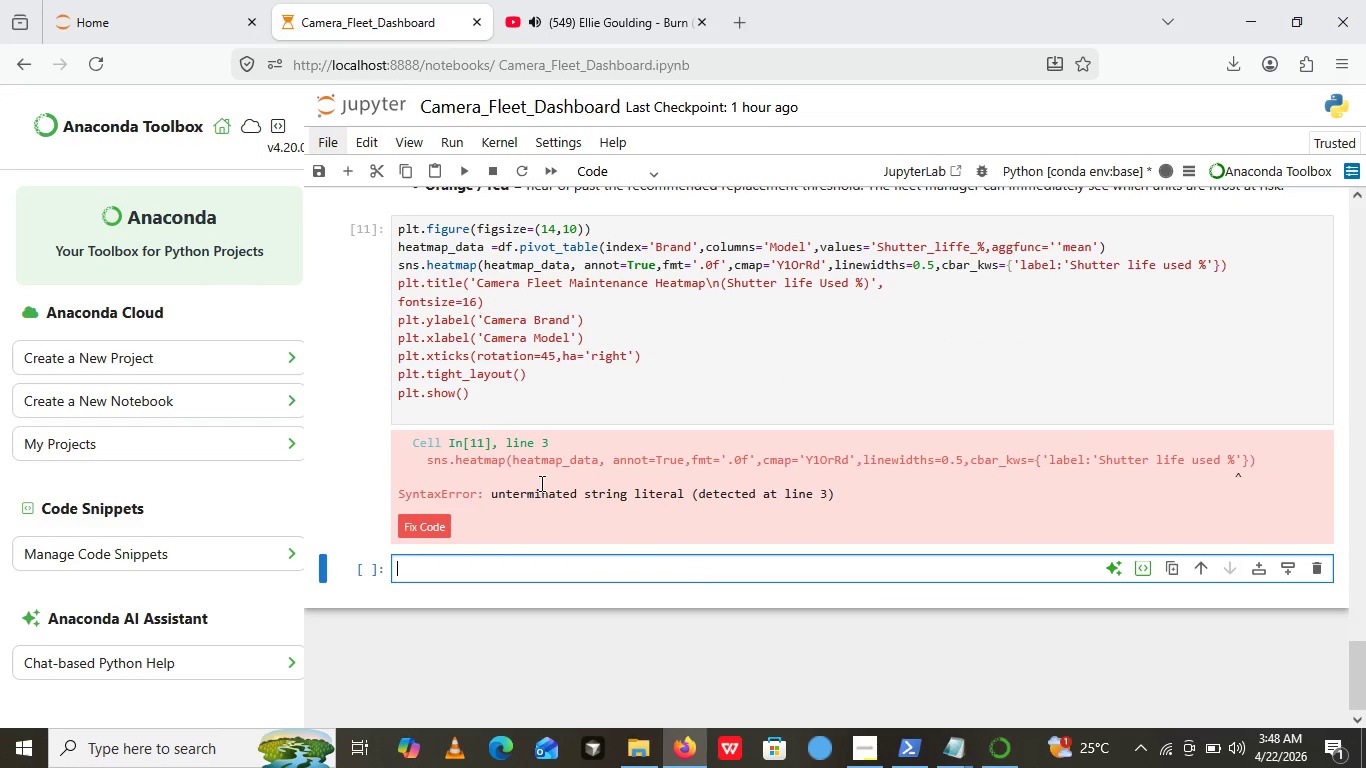 
left_click([544, 24])
 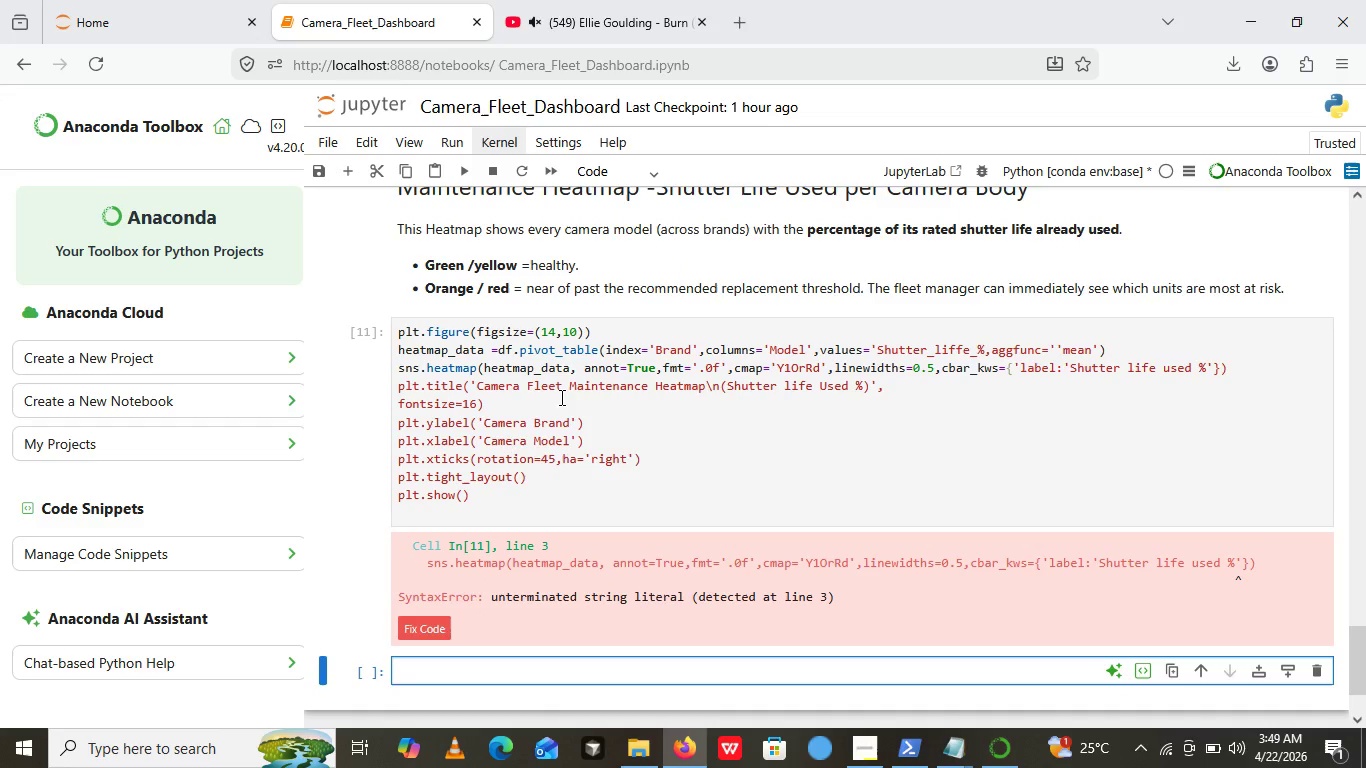 
wait(39.28)
 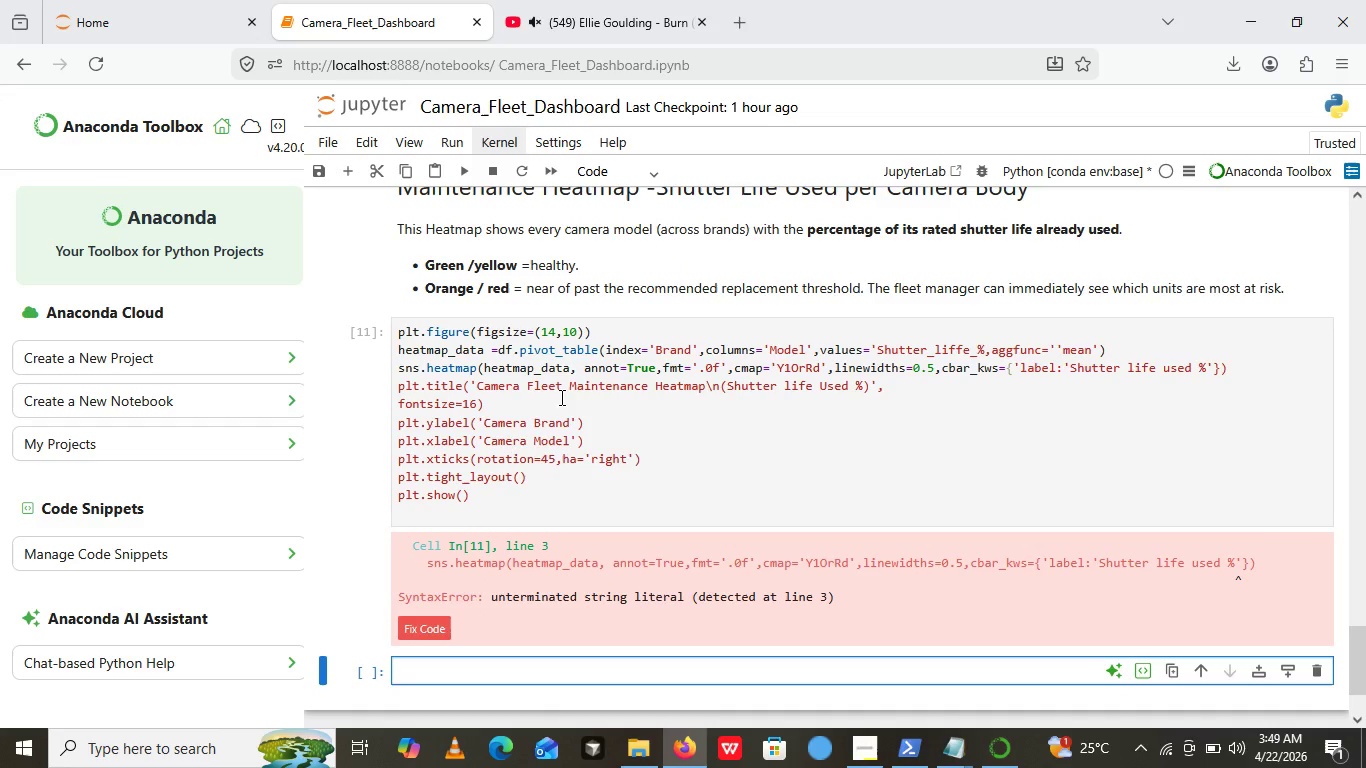 
left_click([672, 380])
 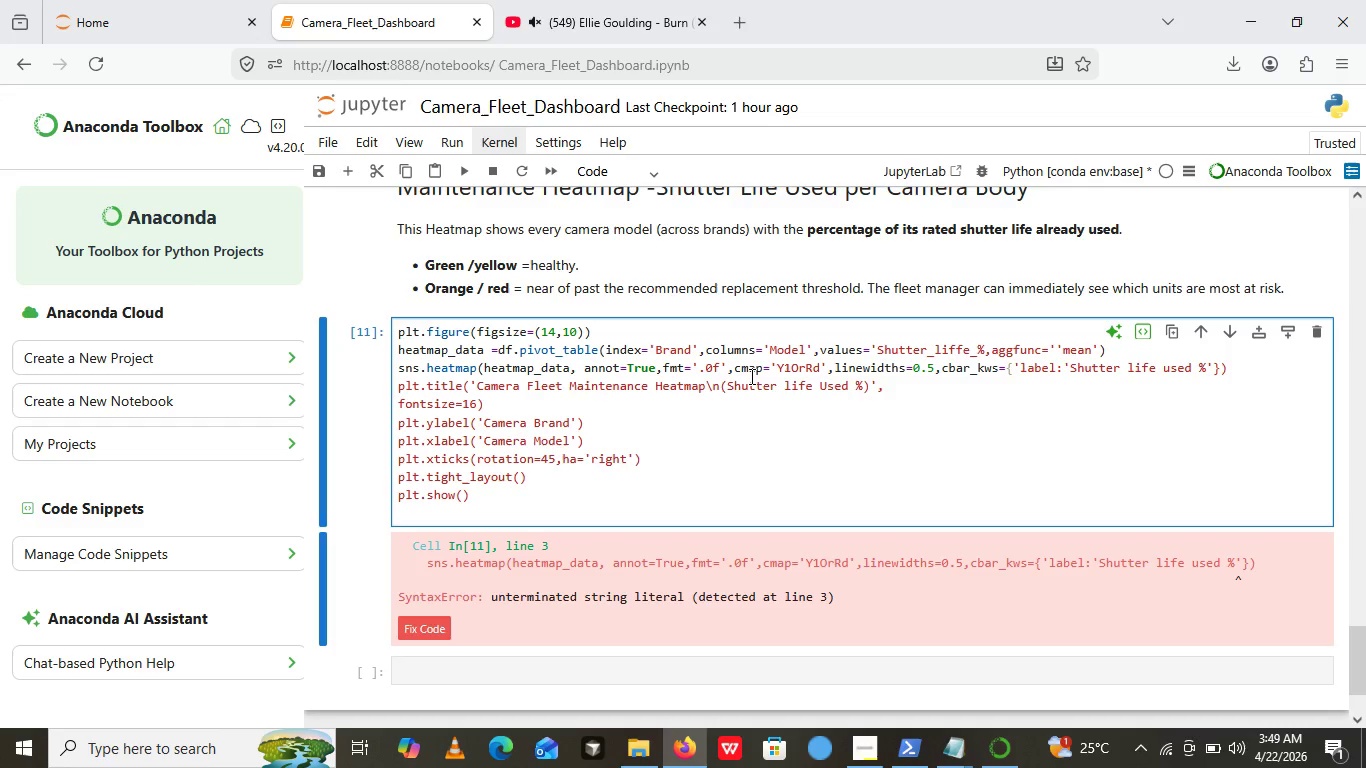 
wait(7.51)
 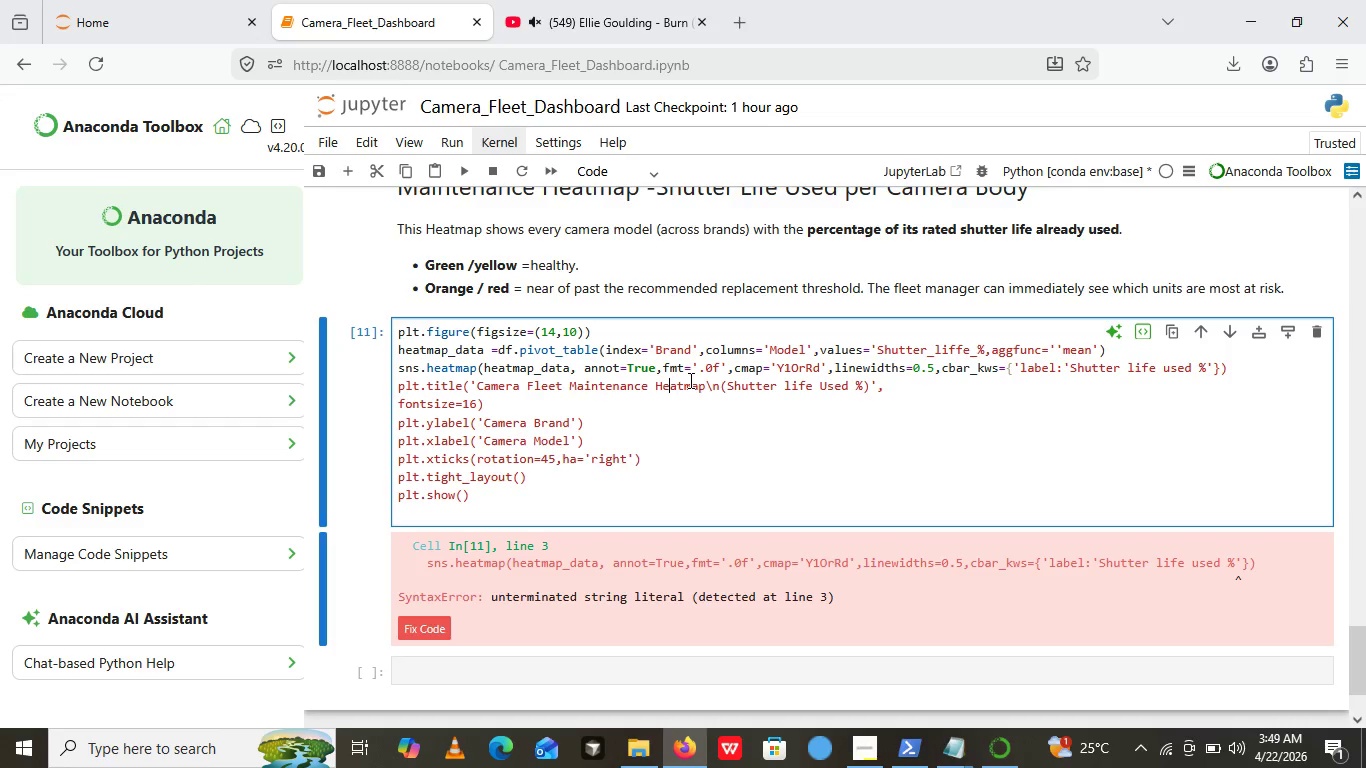 
left_click([734, 369])
 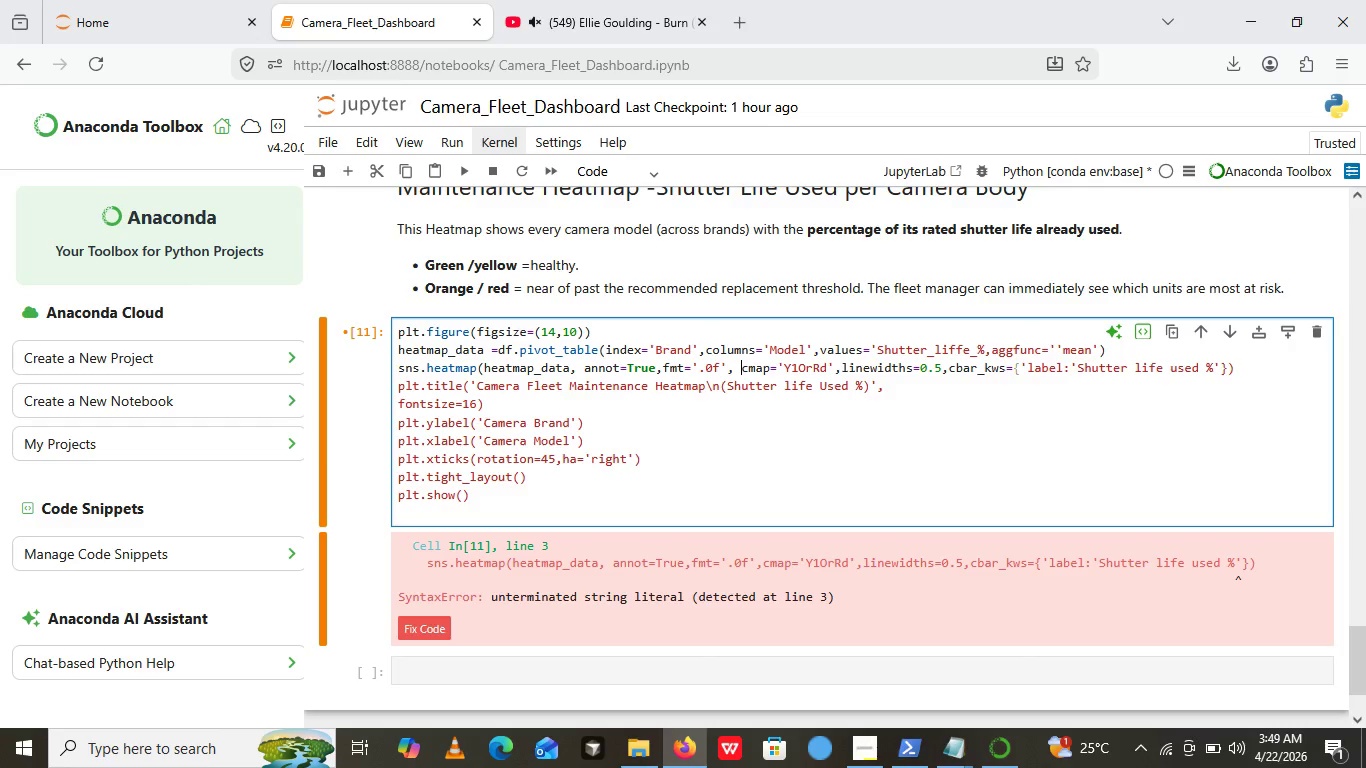 
key(Space)
 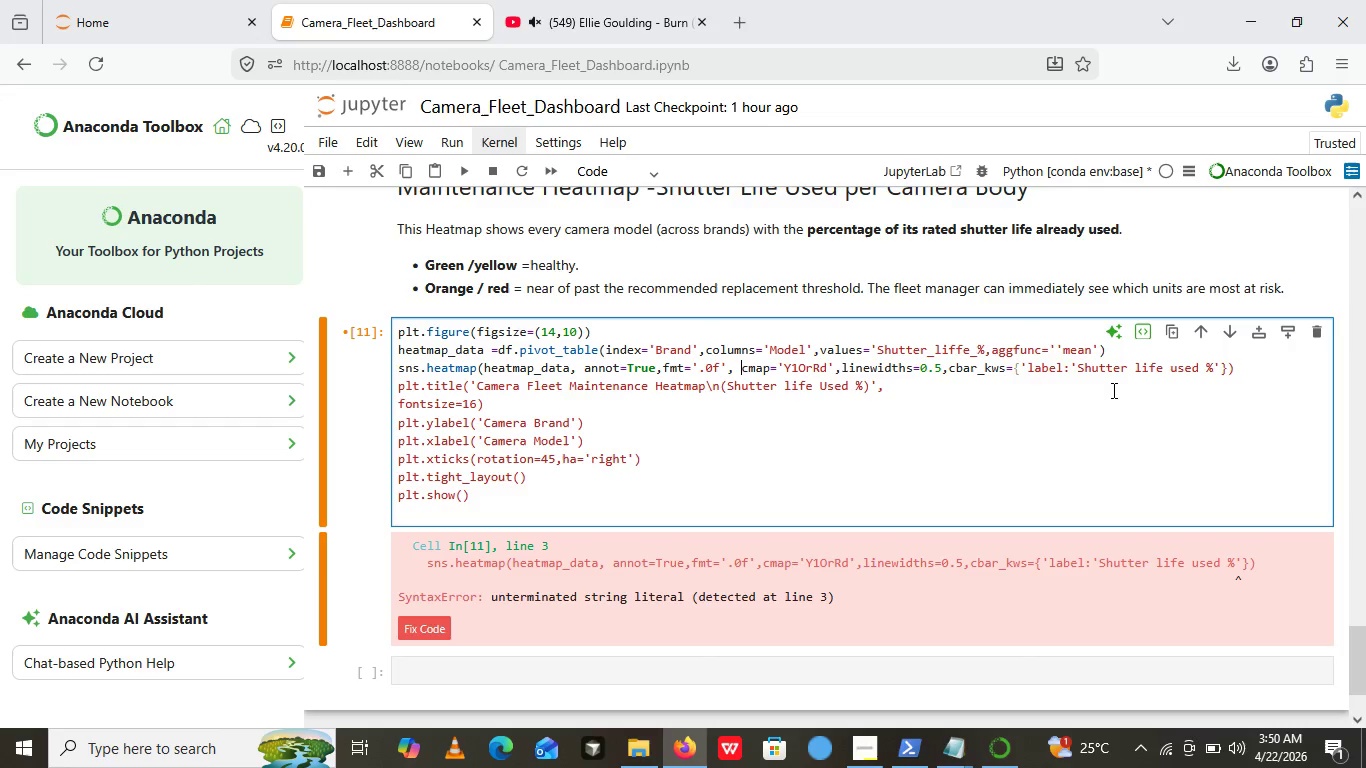 
wait(37.44)
 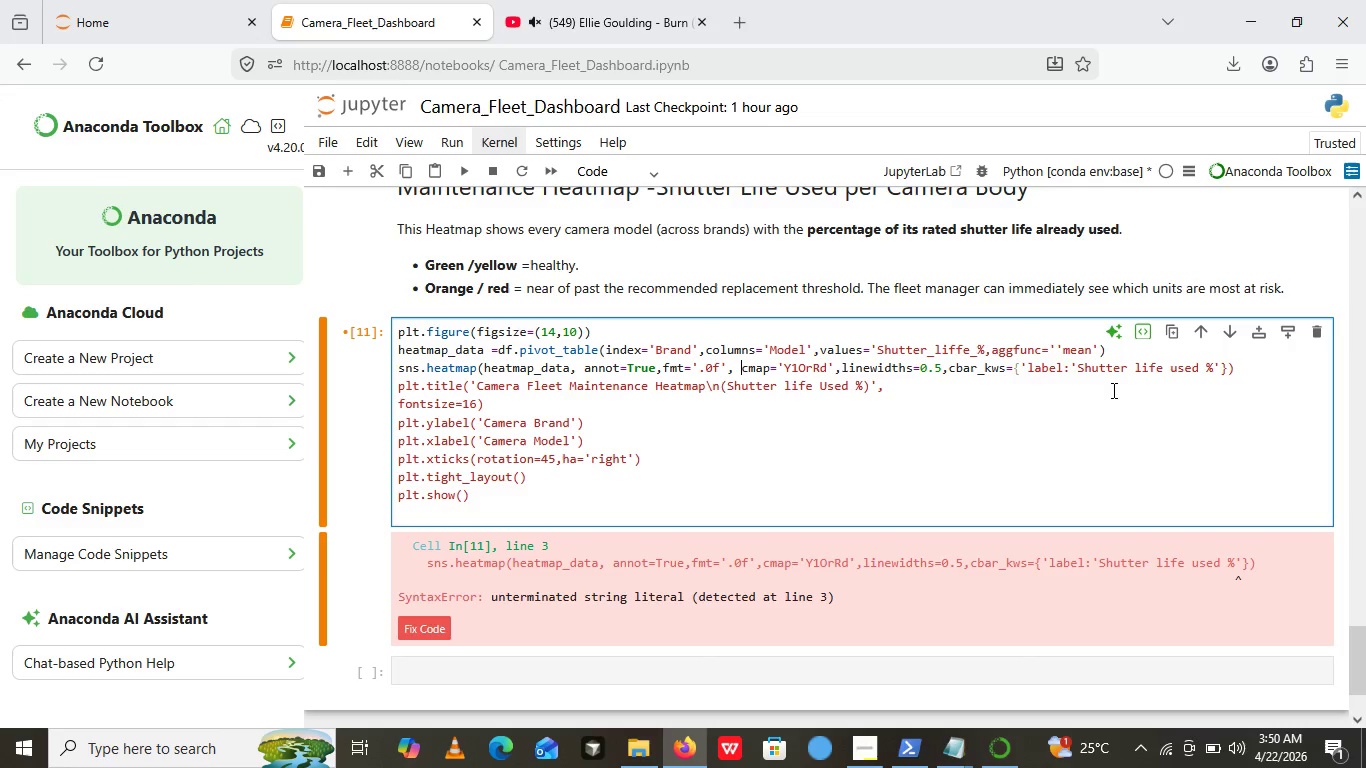 
left_click([1087, 375])
 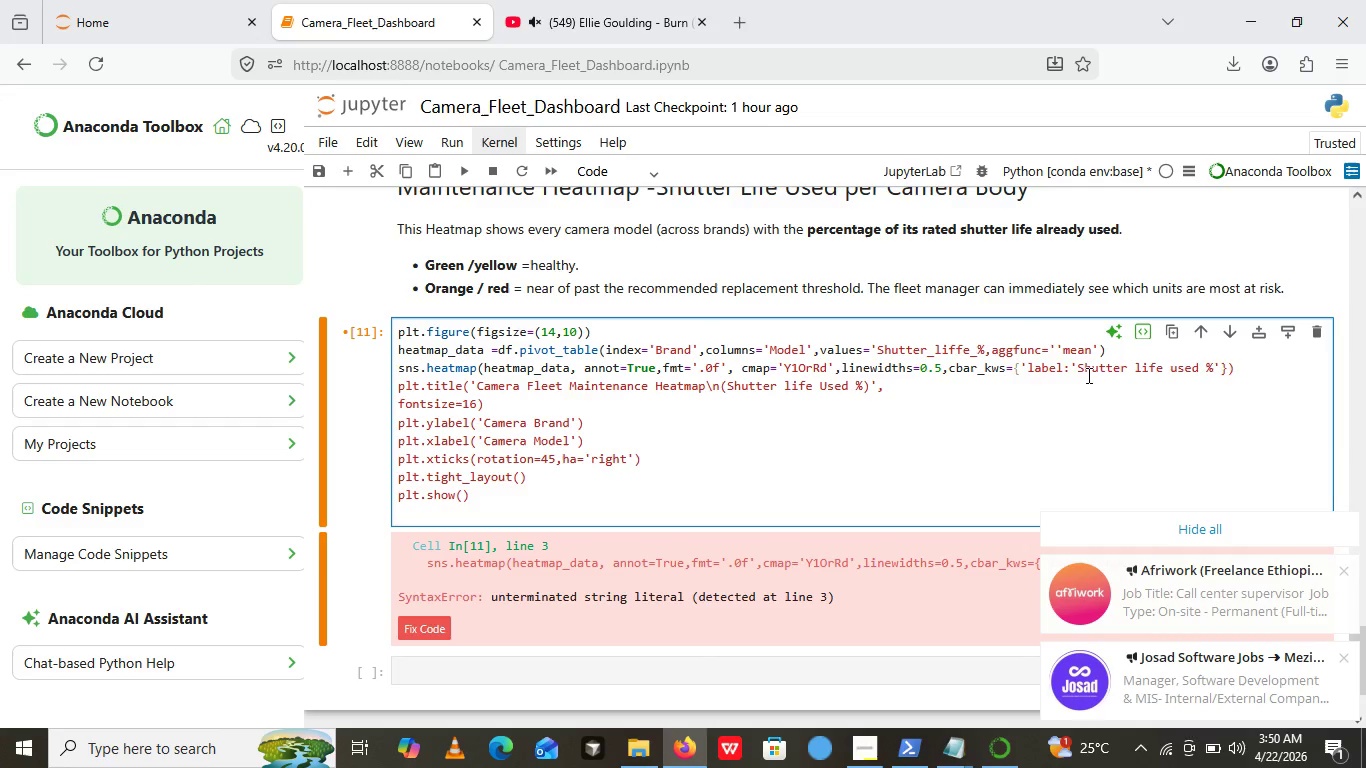 
key(Backspace)
 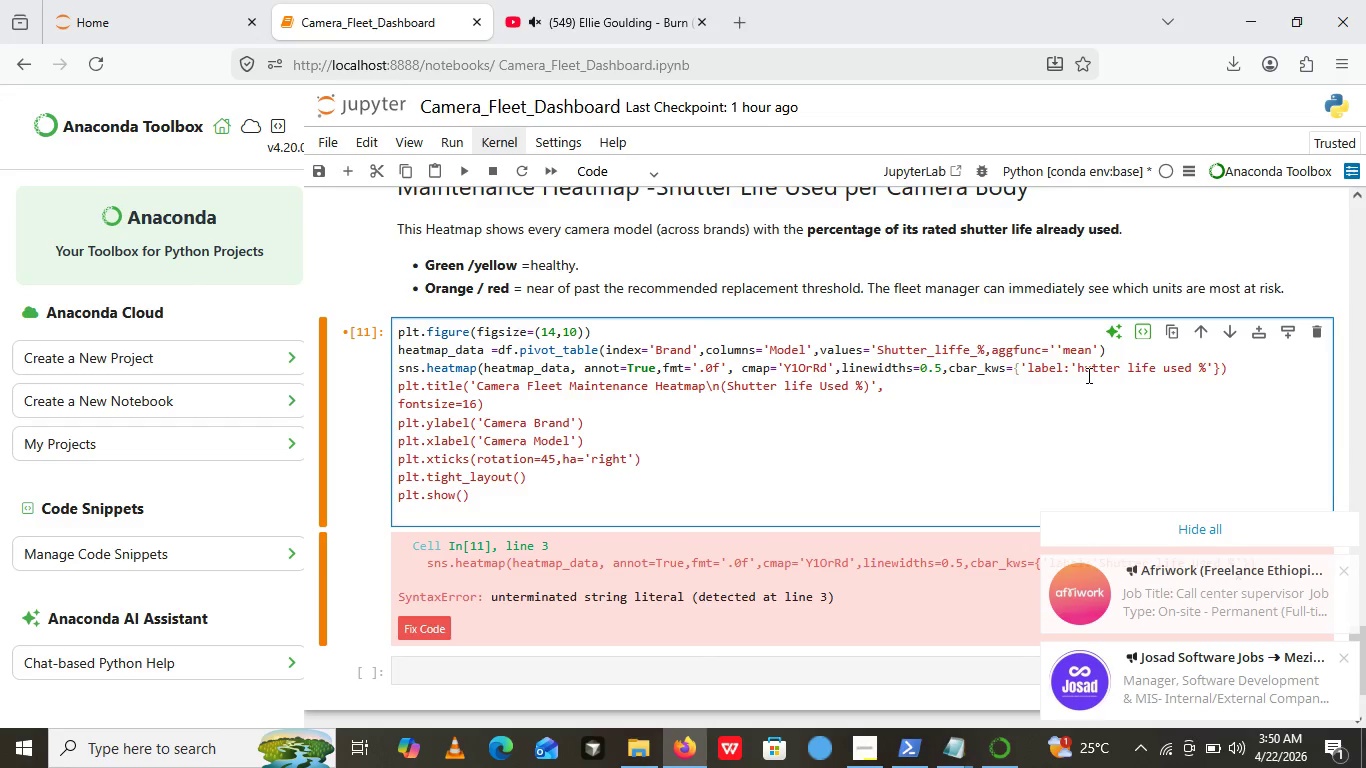 
key(Shift+ShiftLeft)
 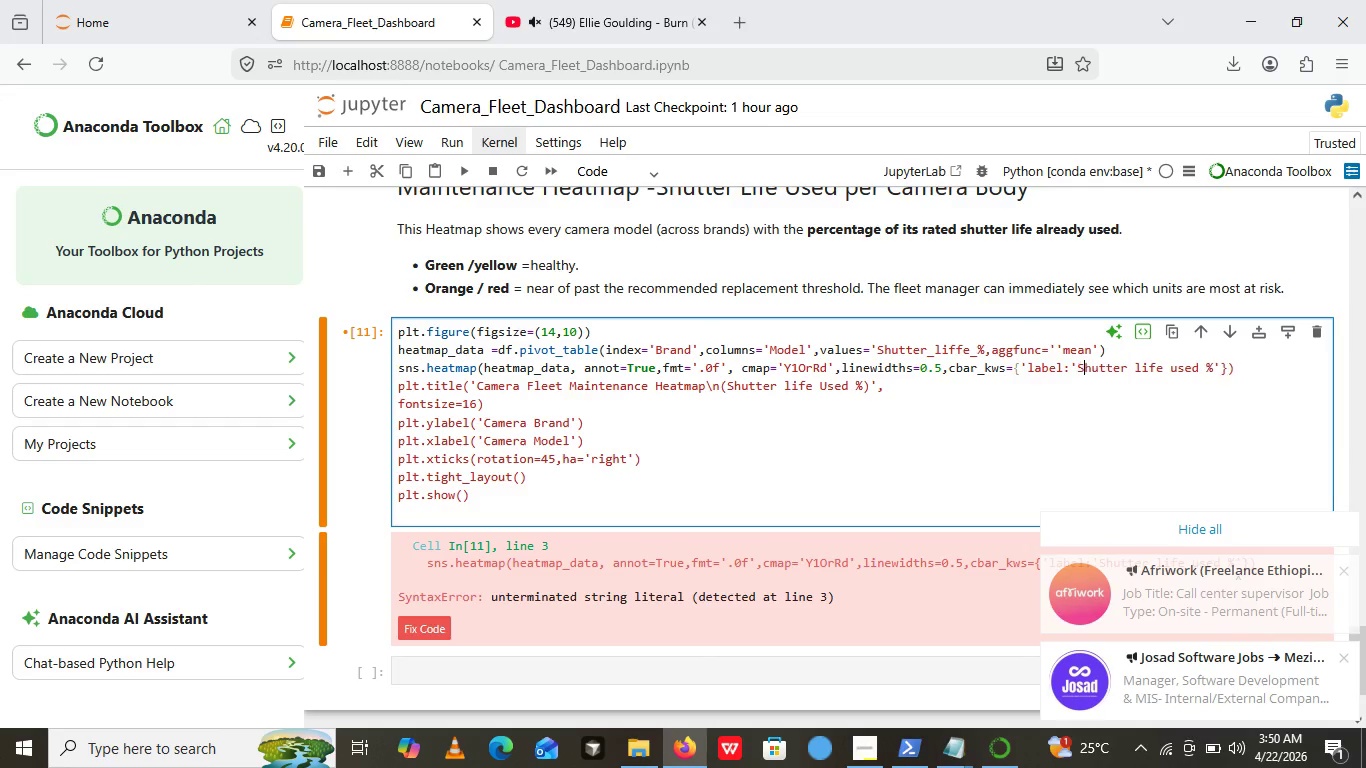 
key(Shift+S)
 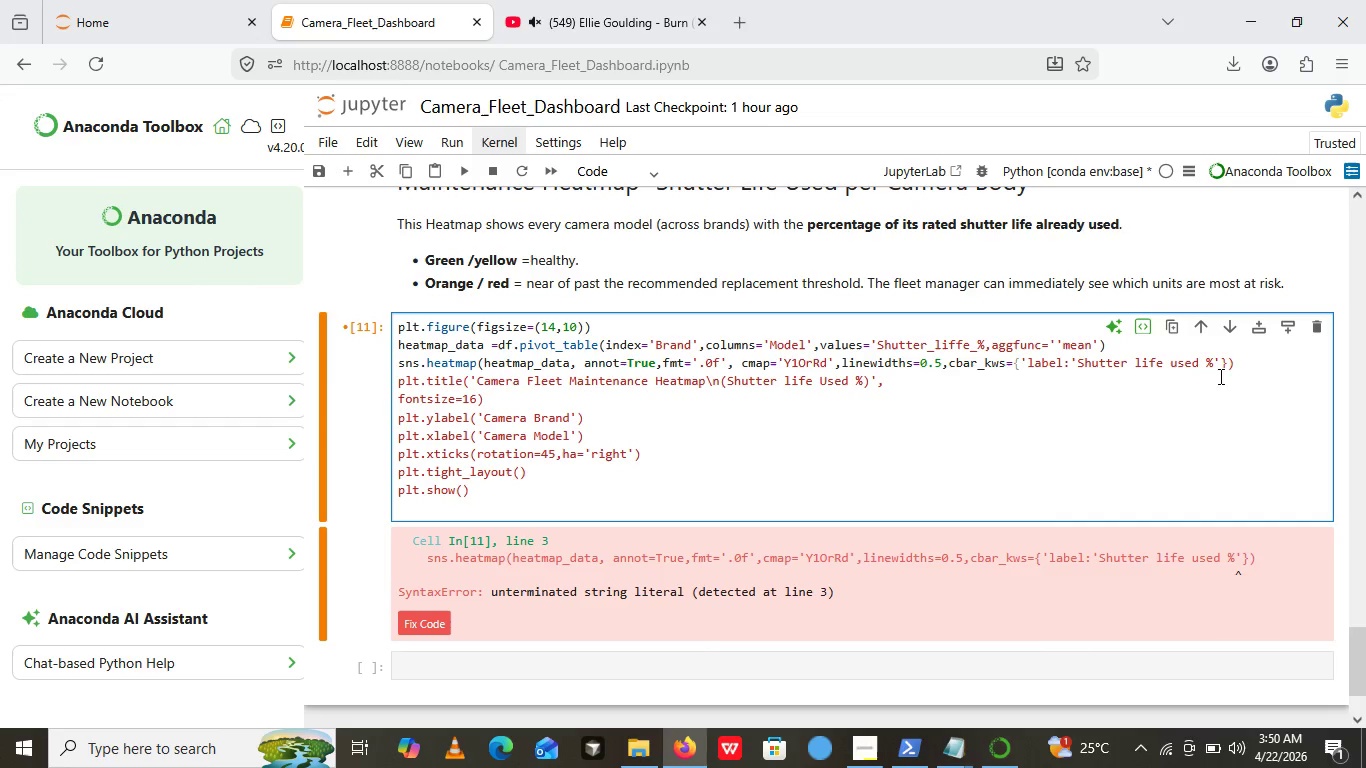 
wait(7.26)
 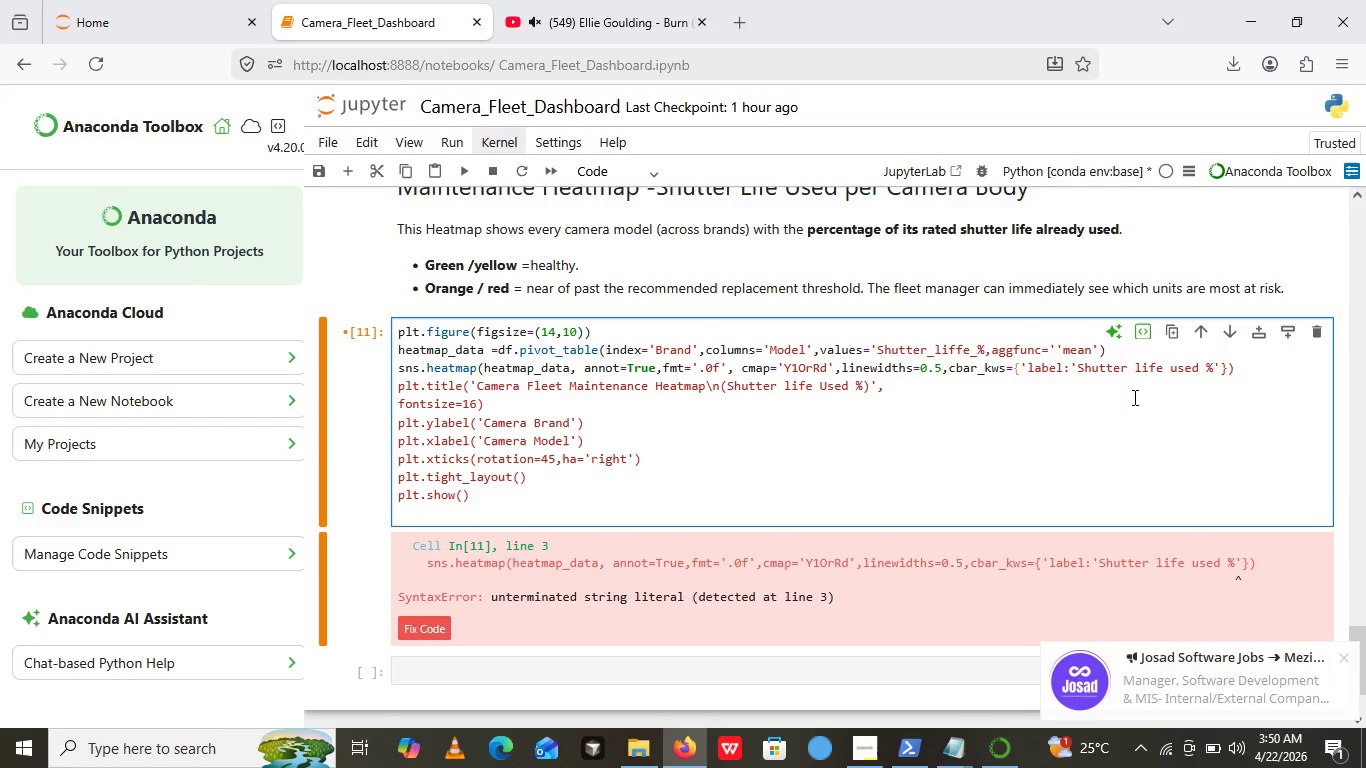 
left_click([1177, 362])
 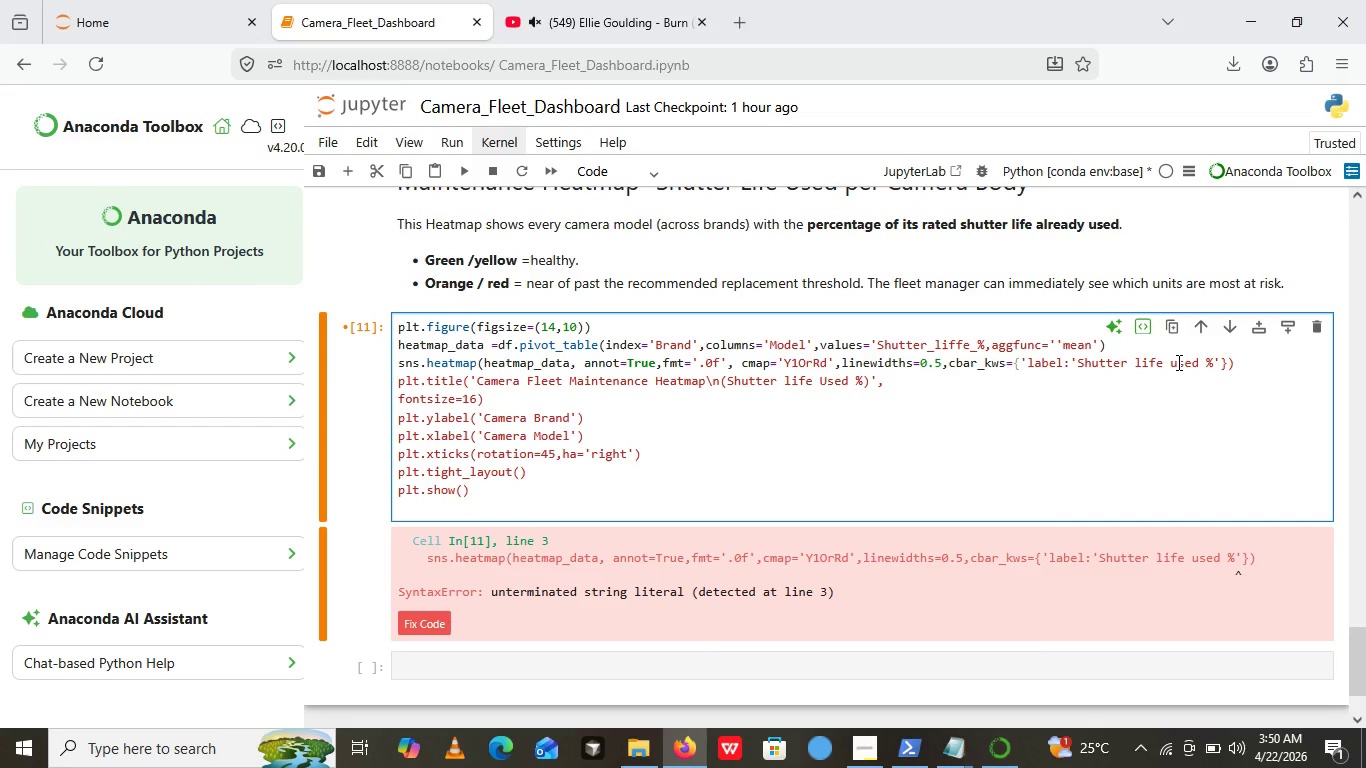 
key(Backspace)
 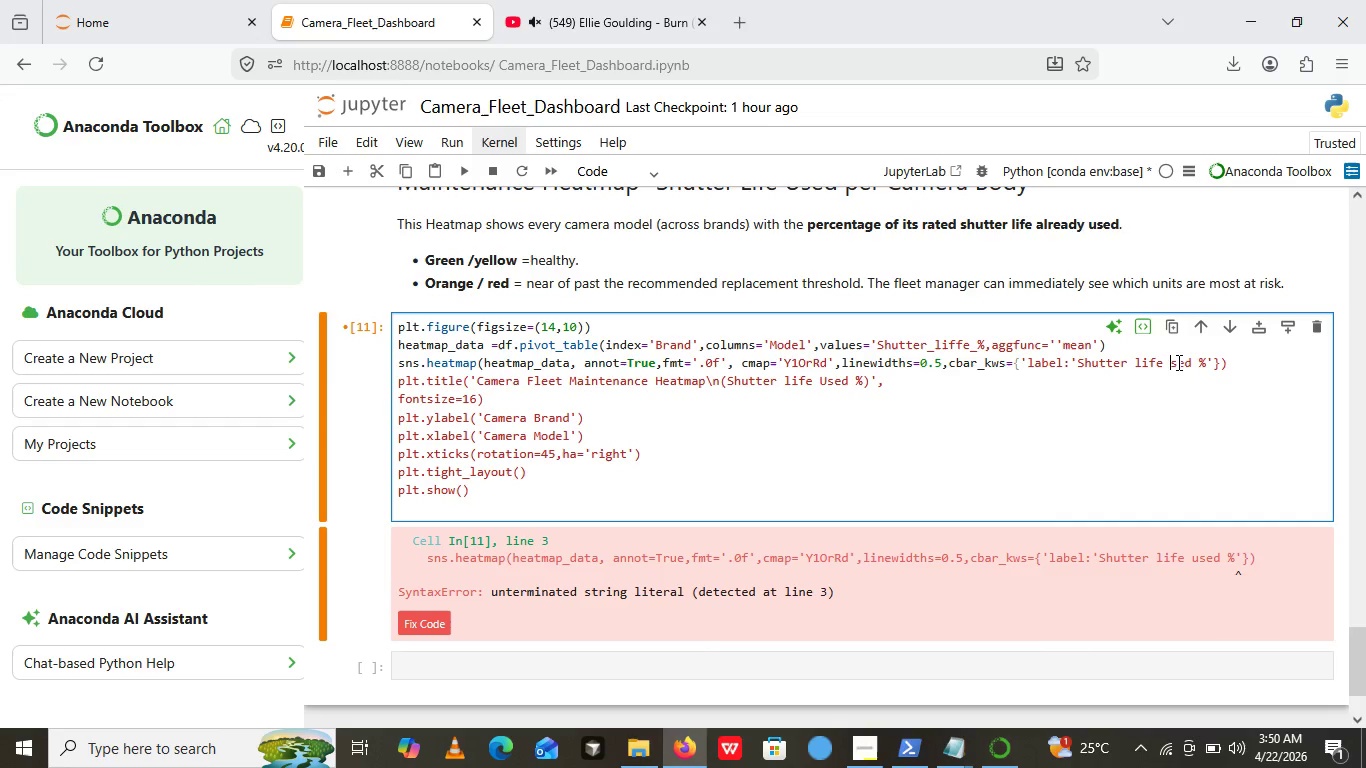 
left_click([1177, 362])
 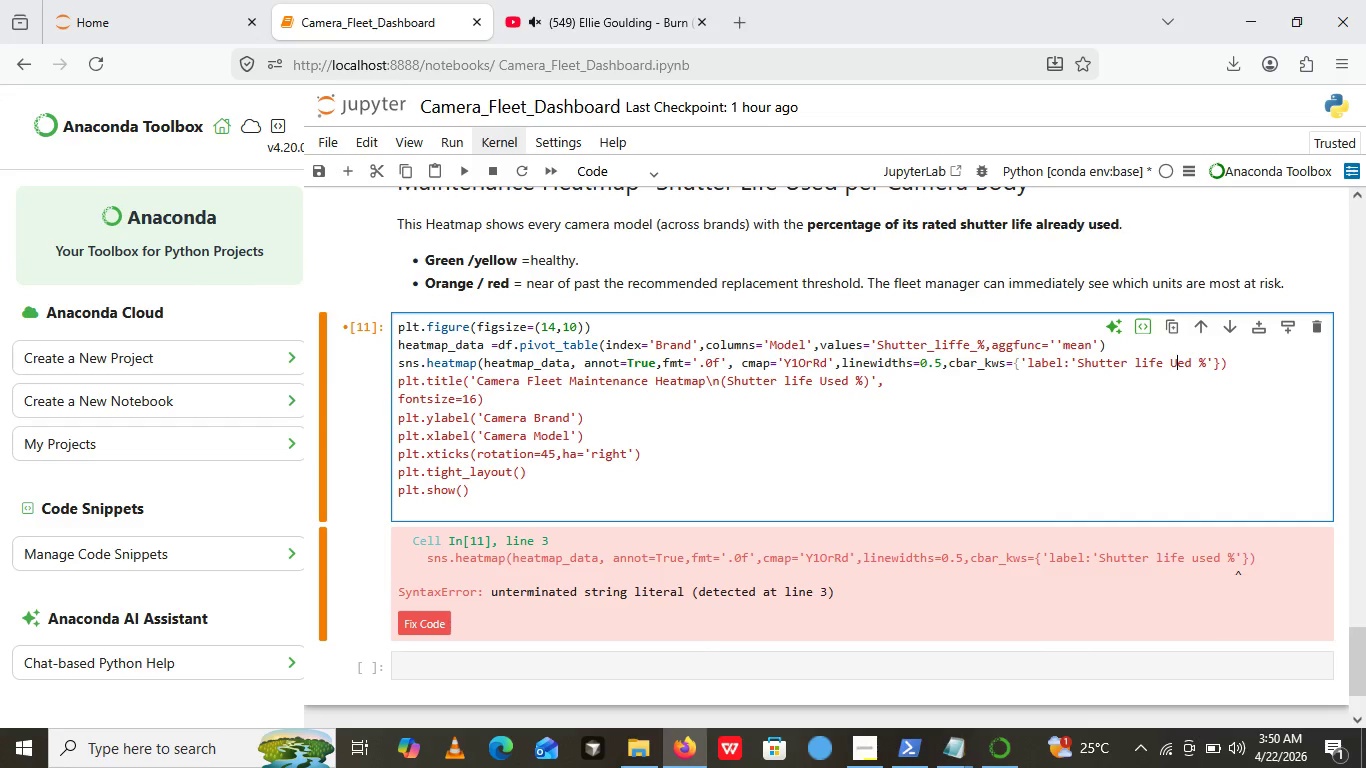 
key(Shift+U)
 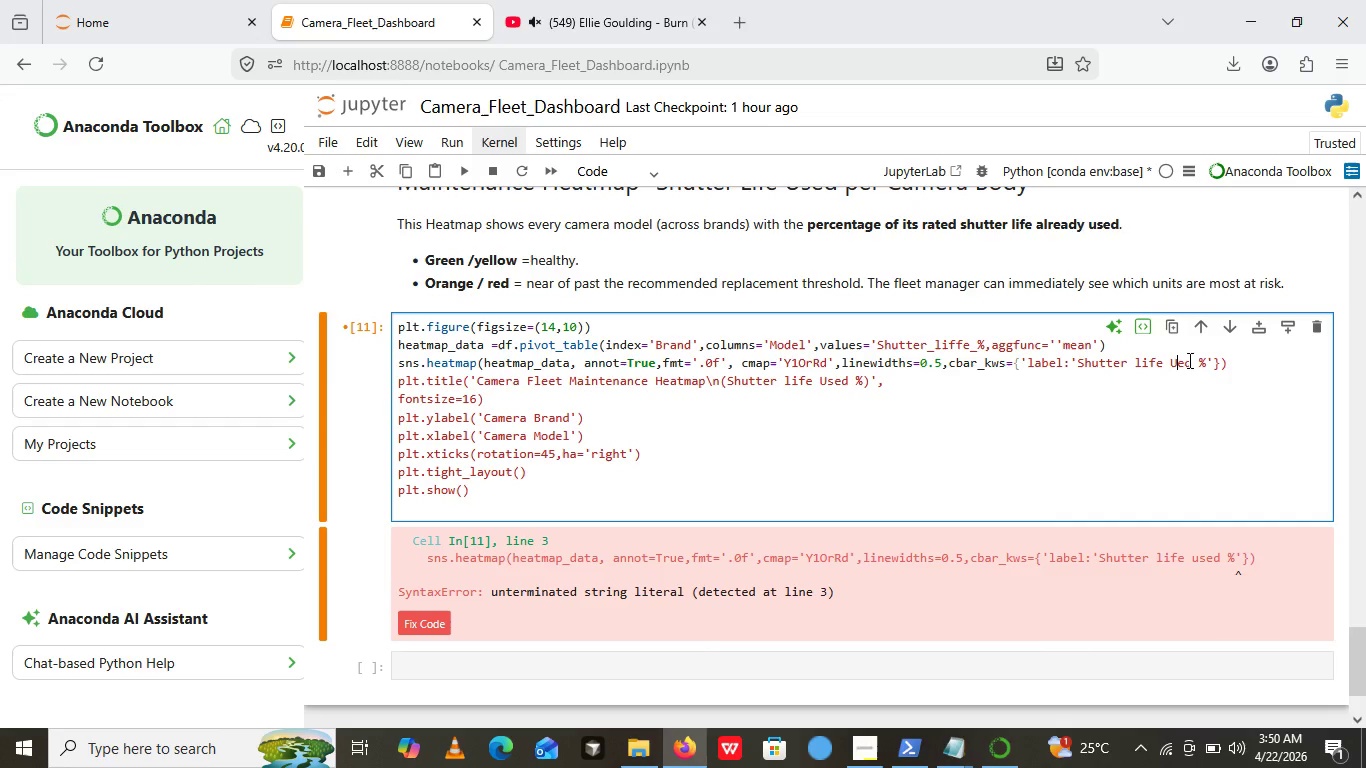 
key(S)
 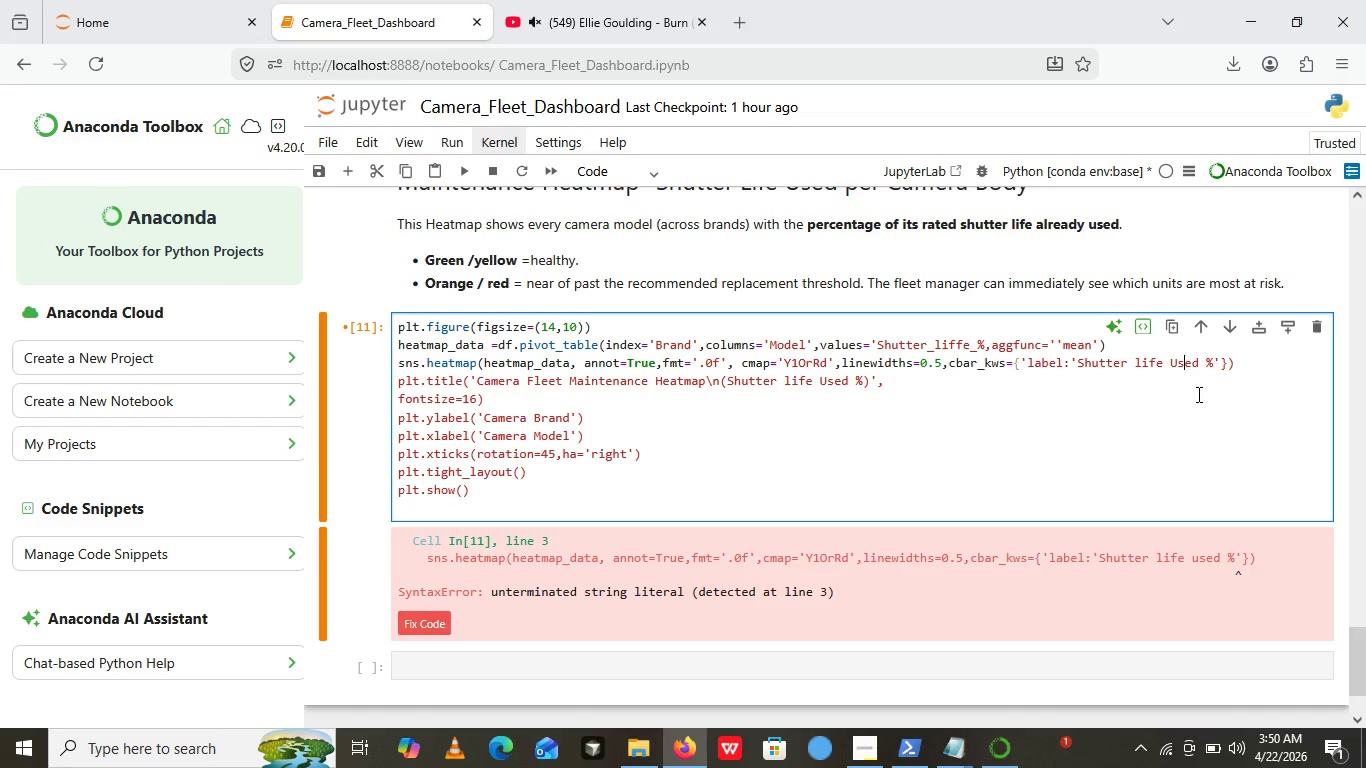 
wait(5.39)
 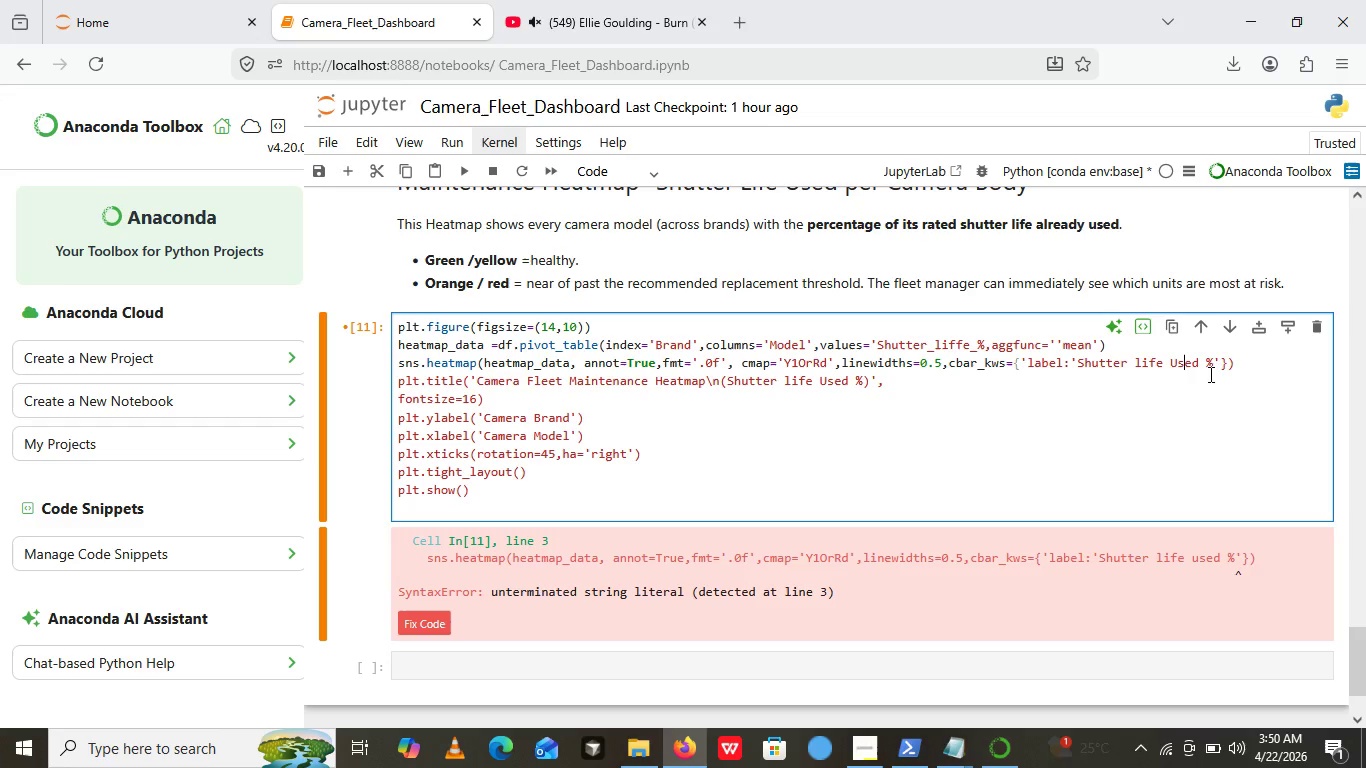 
left_click([1220, 369])
 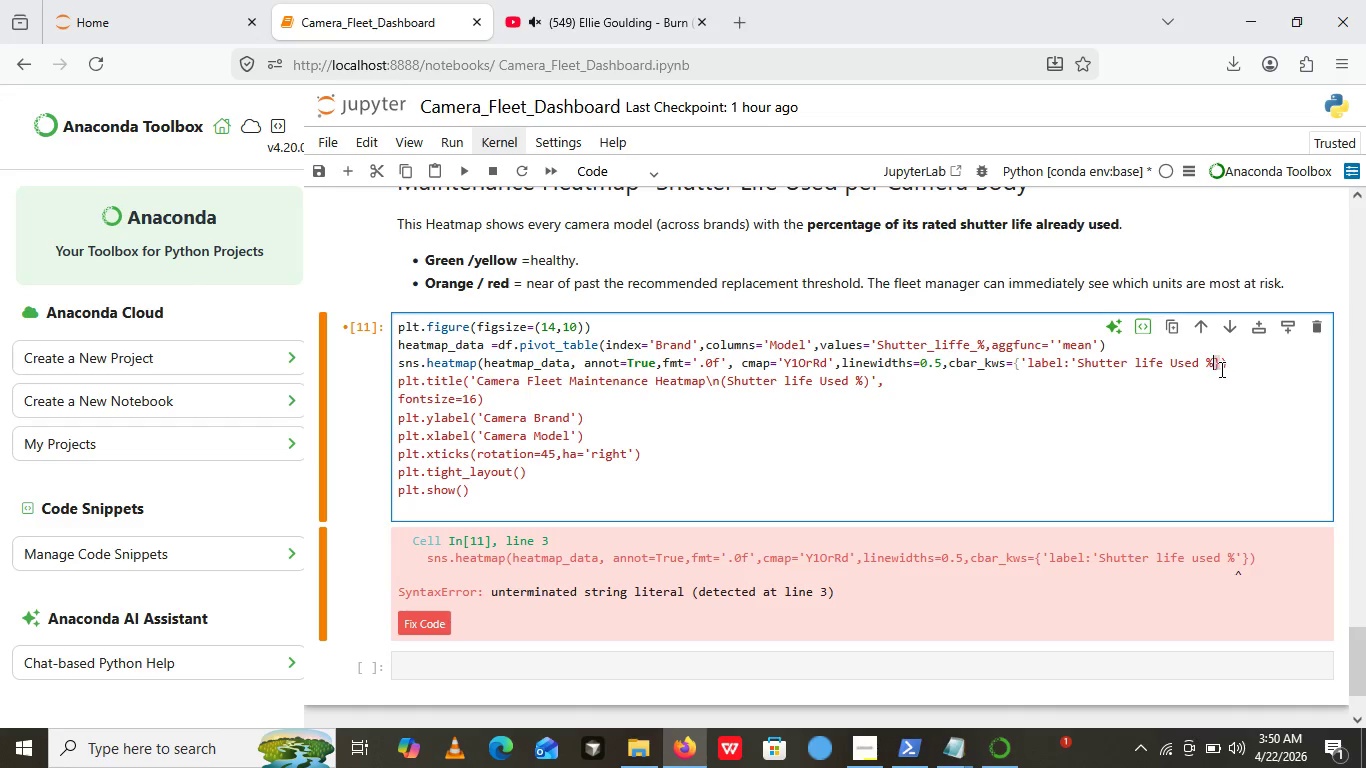 
key(Backspace)
 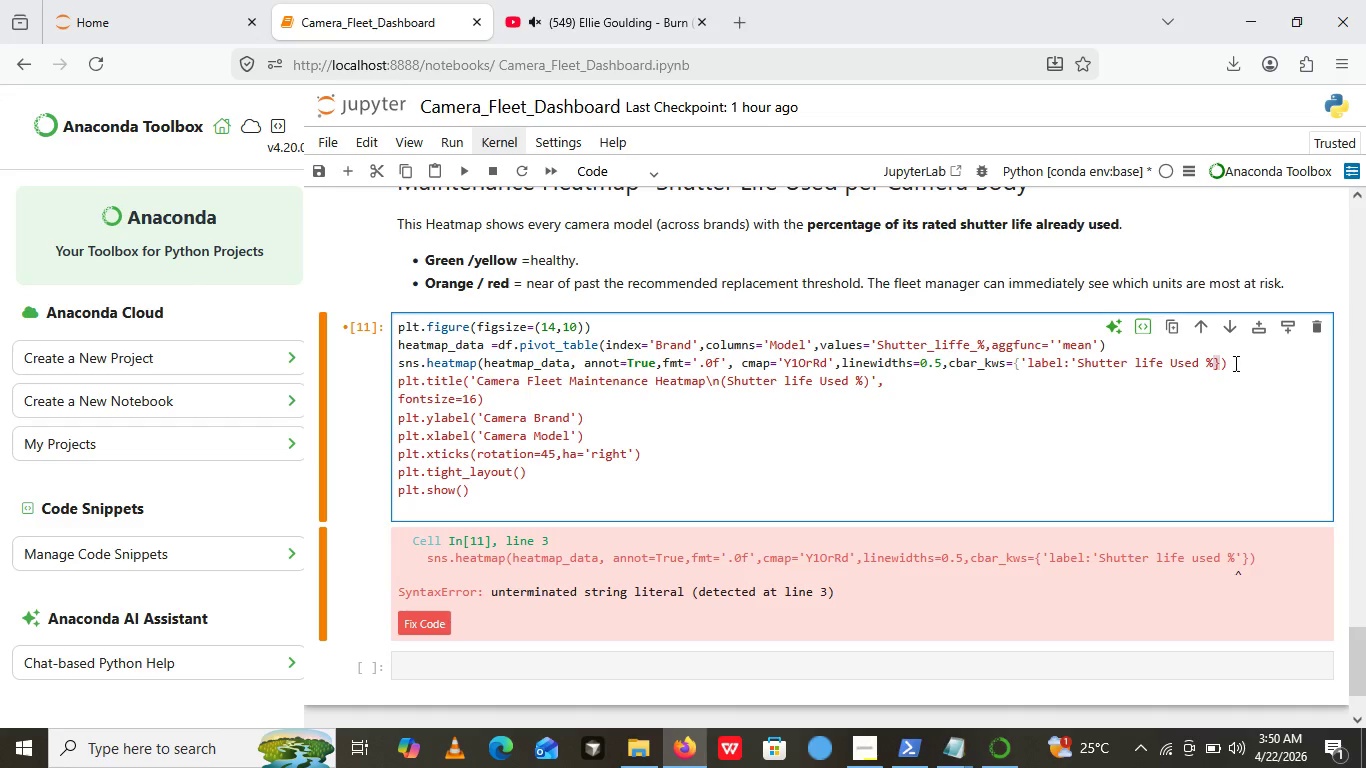 
left_click([1221, 362])
 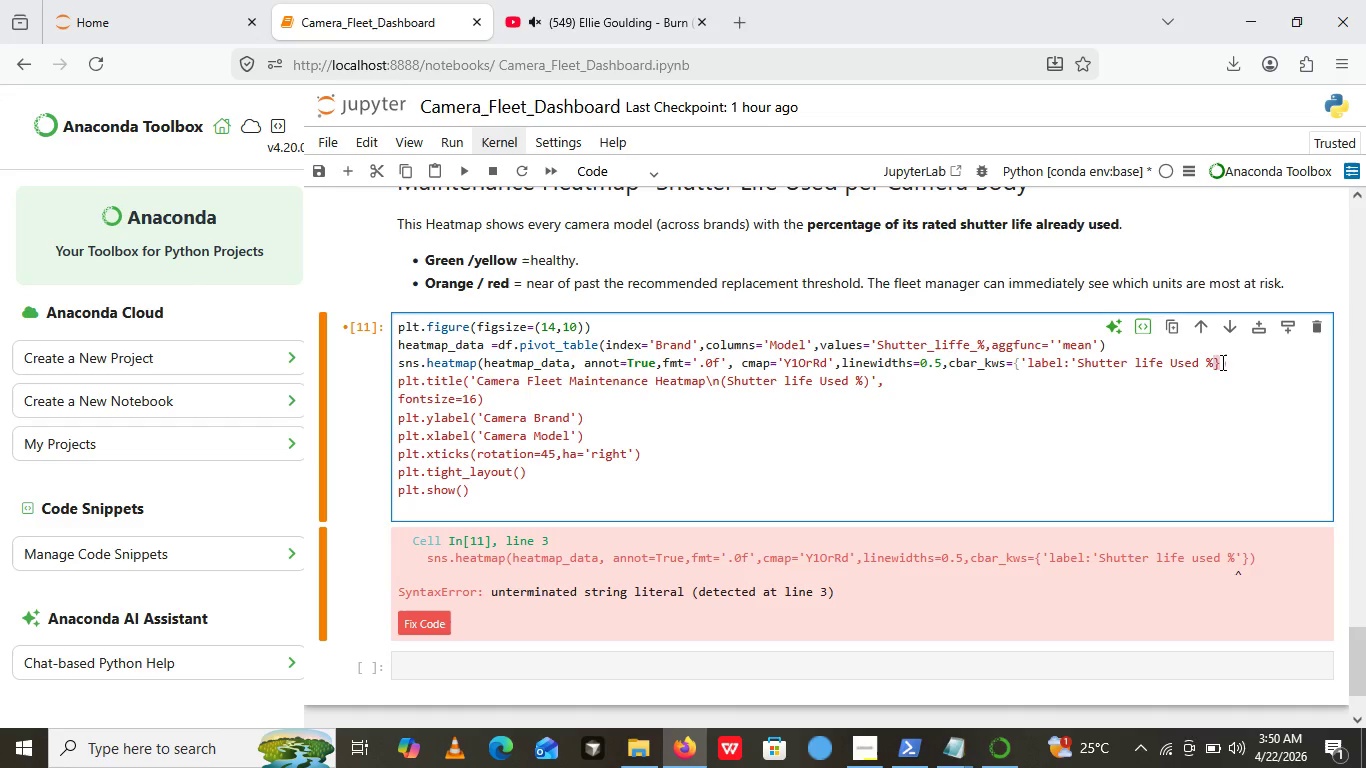 
key(Backspace)
 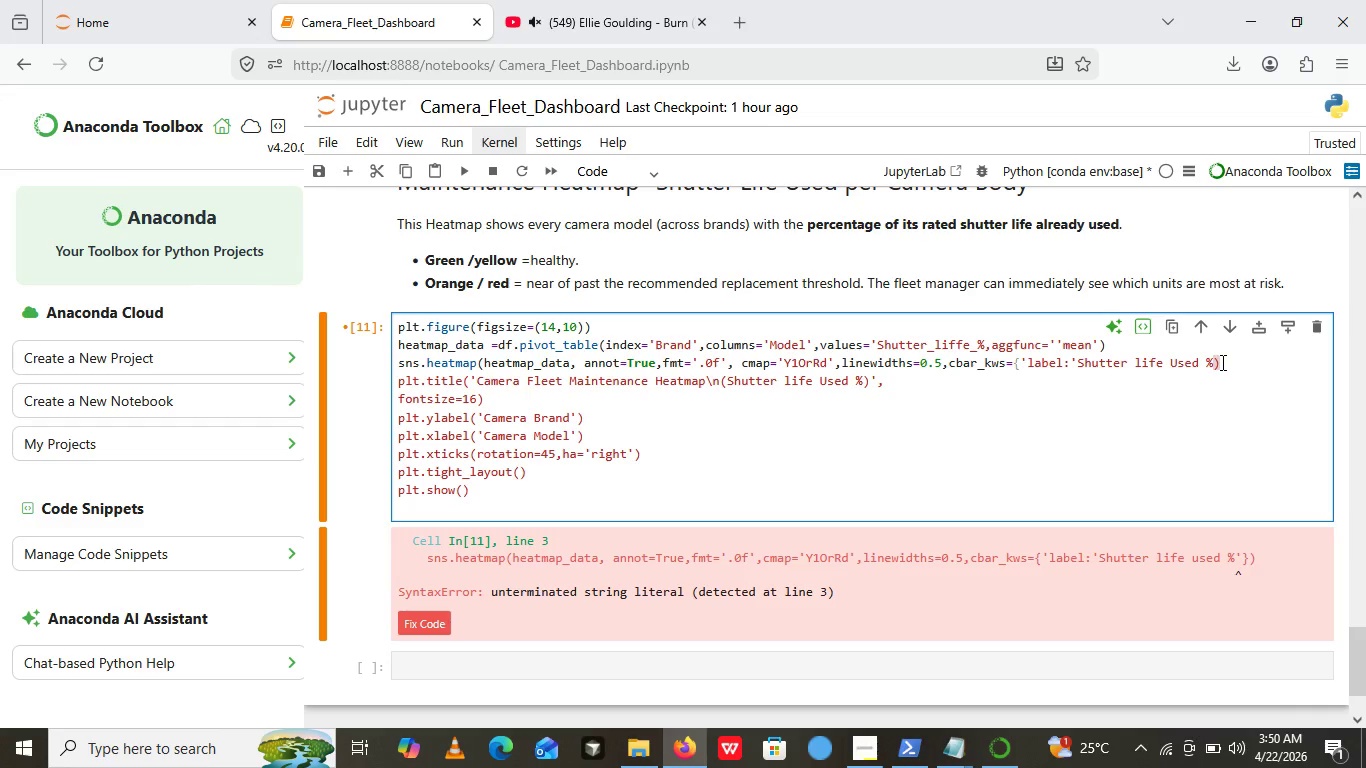 
key(ArrowRight)
 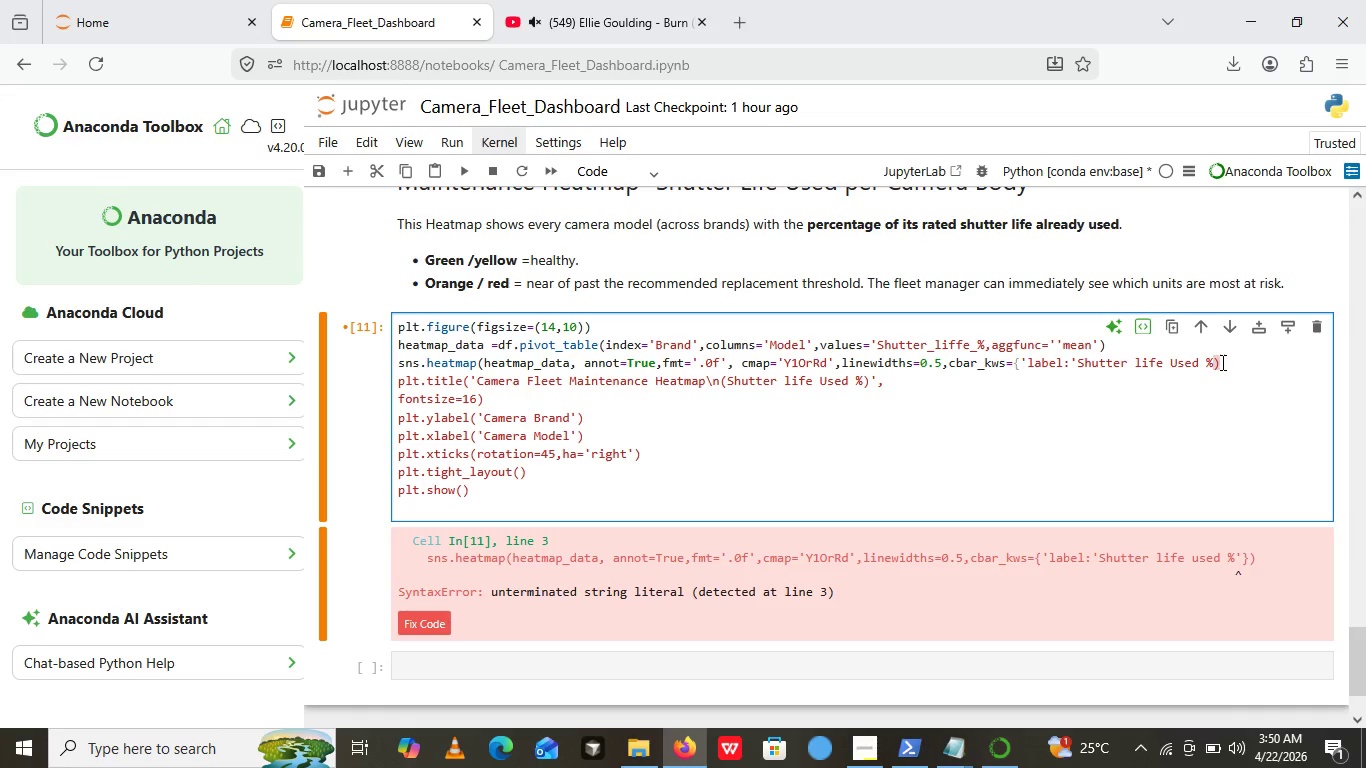 
key(Quote)
 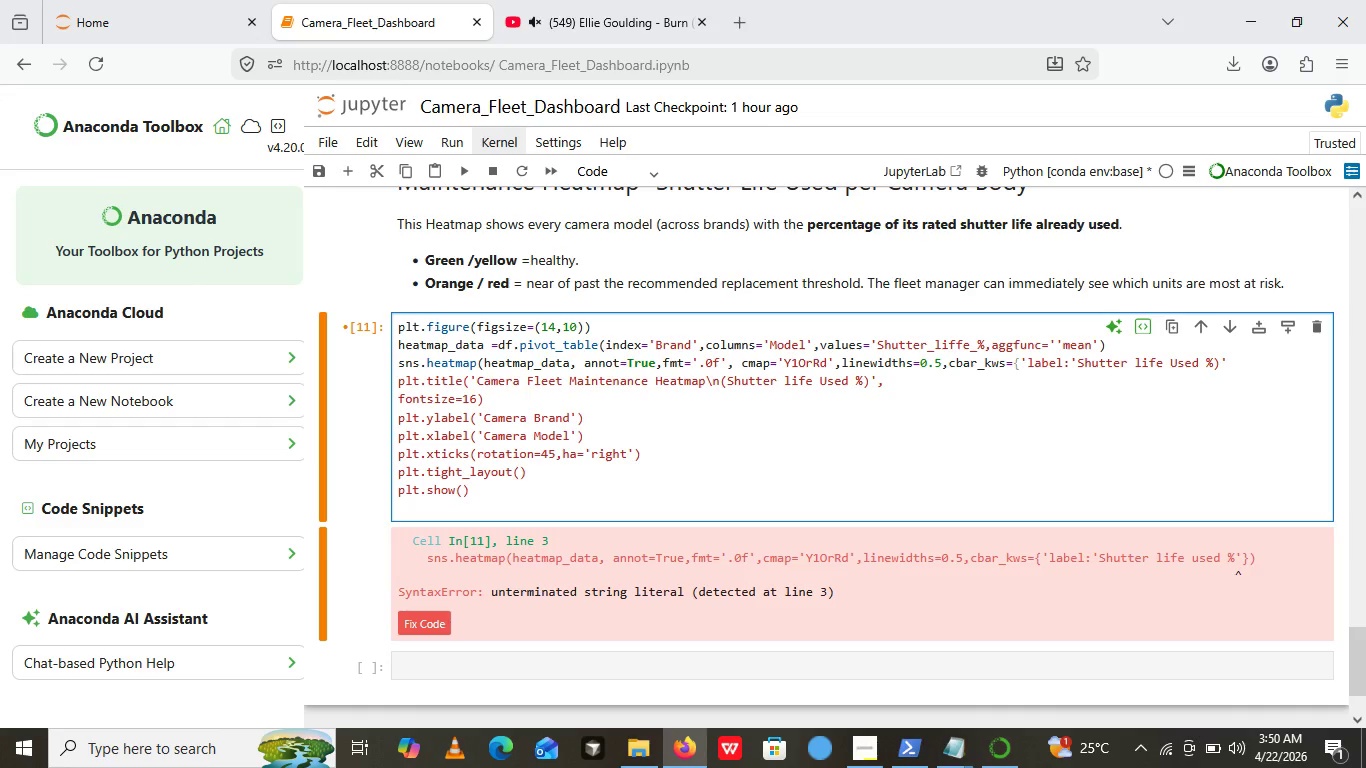 
key(Comma)
 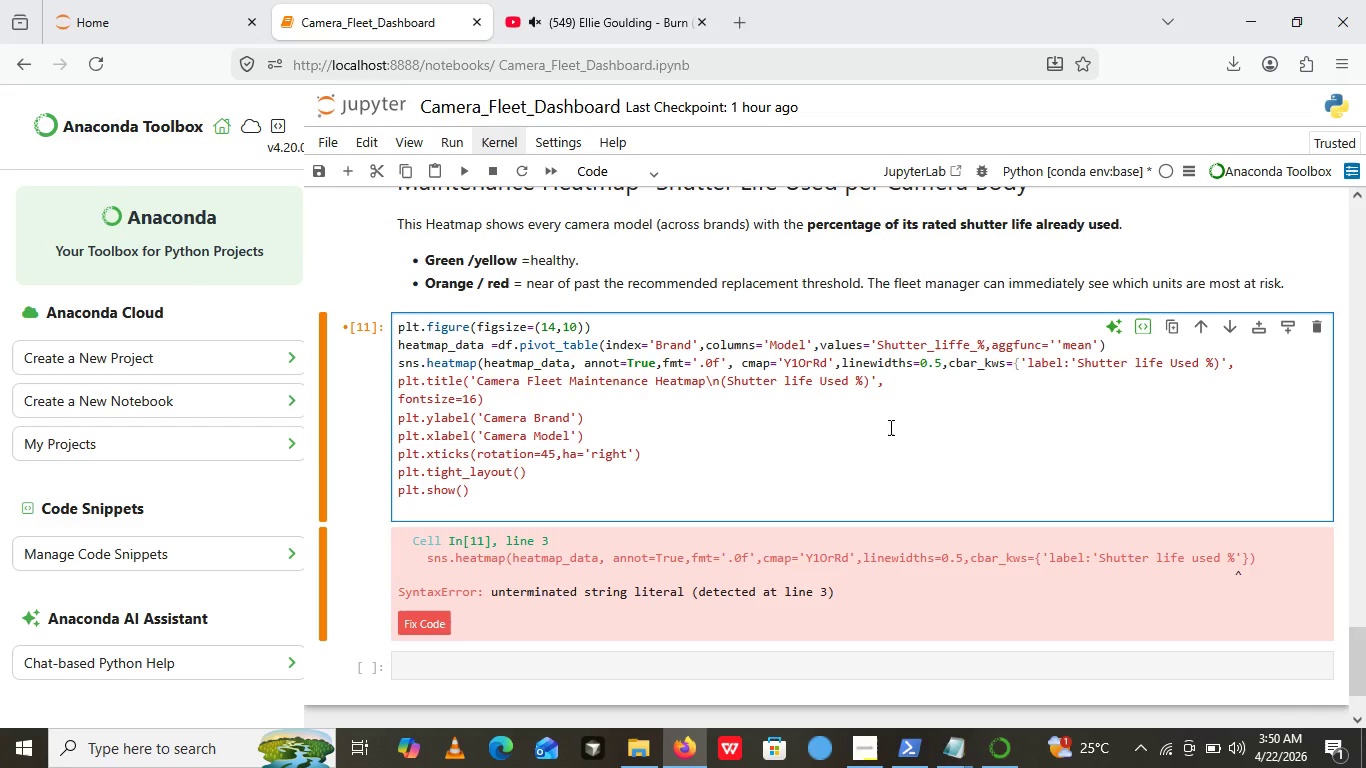 
wait(6.05)
 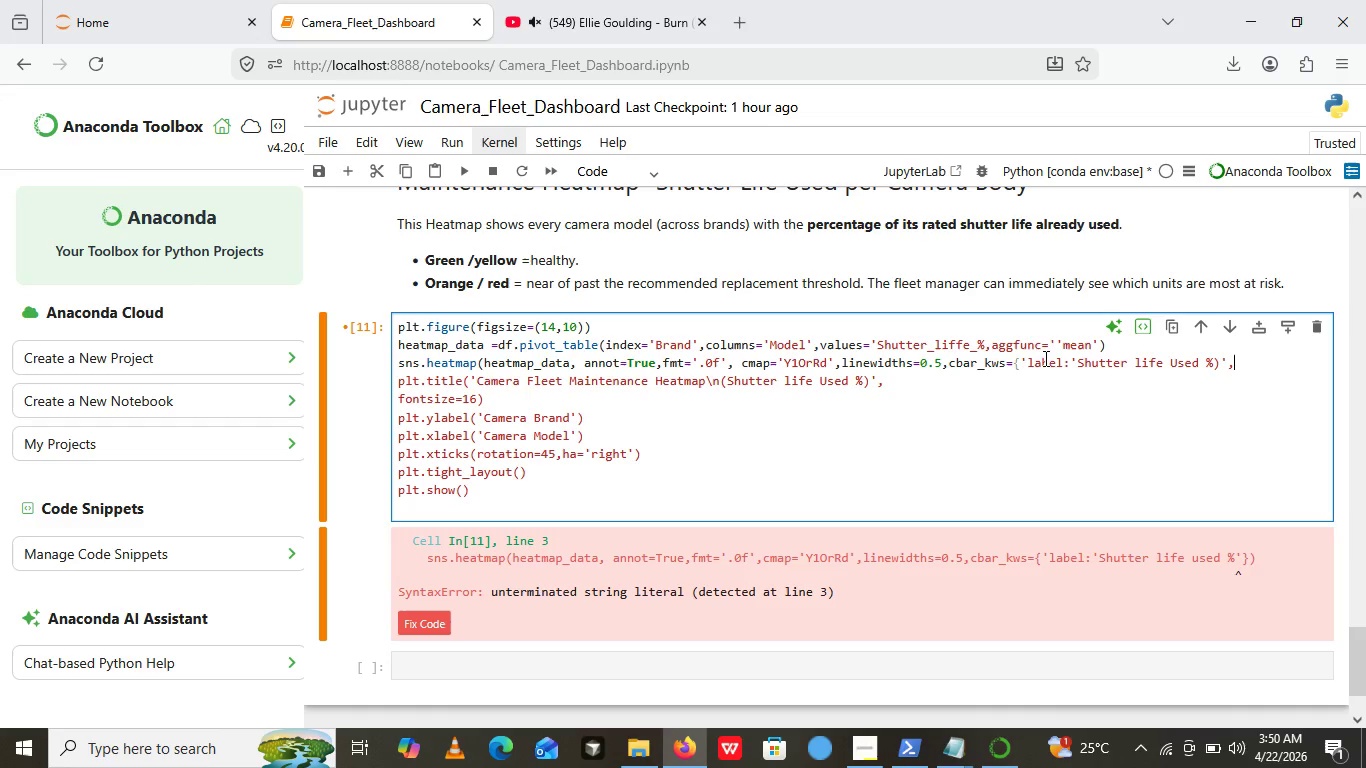 
left_click([464, 177])
 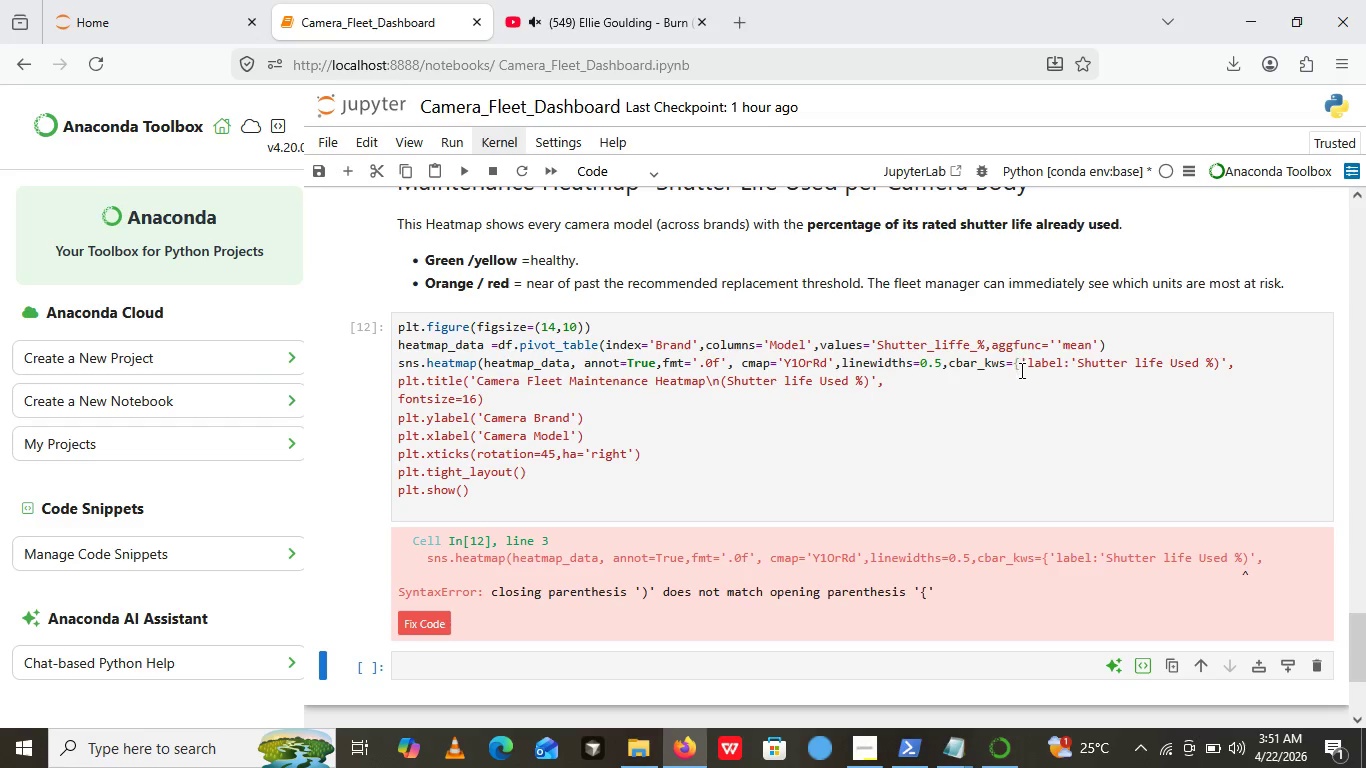 
wait(26.2)
 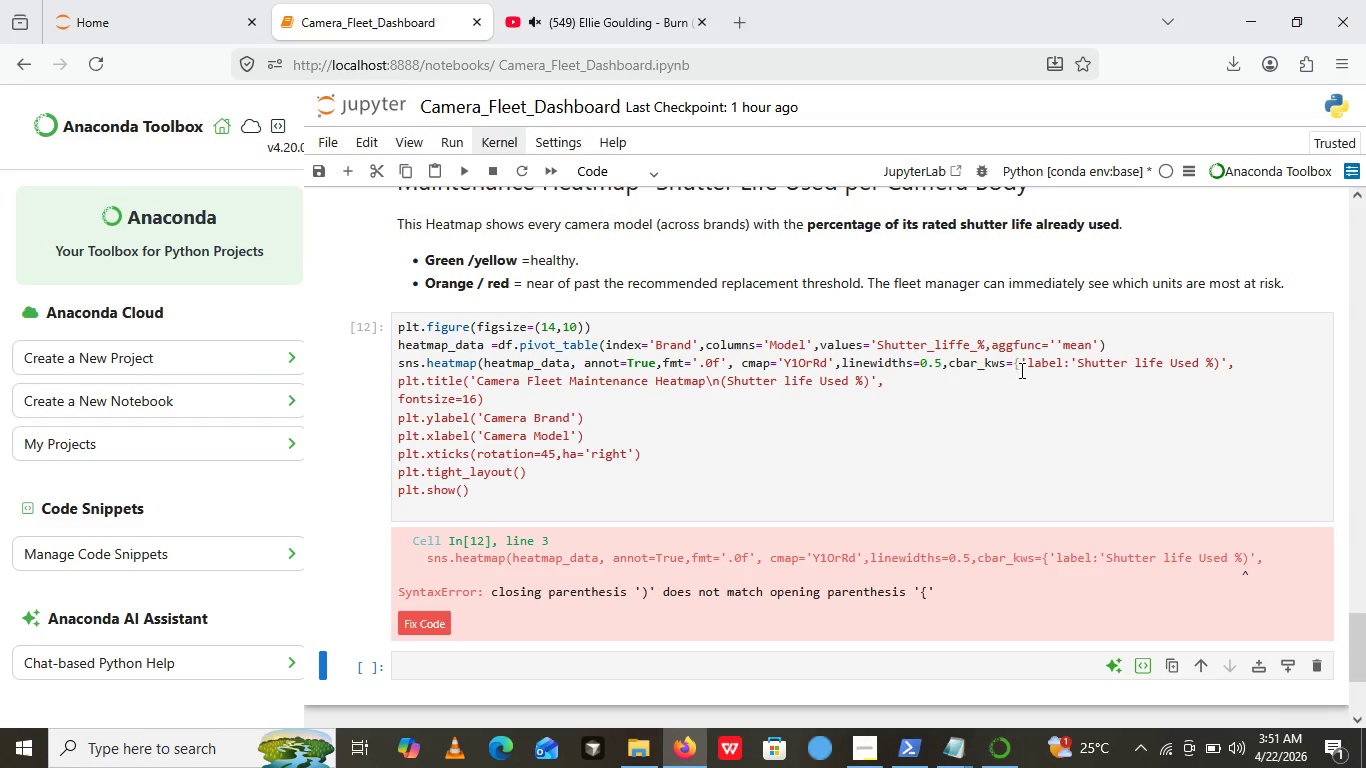 
left_click([1083, 369])
 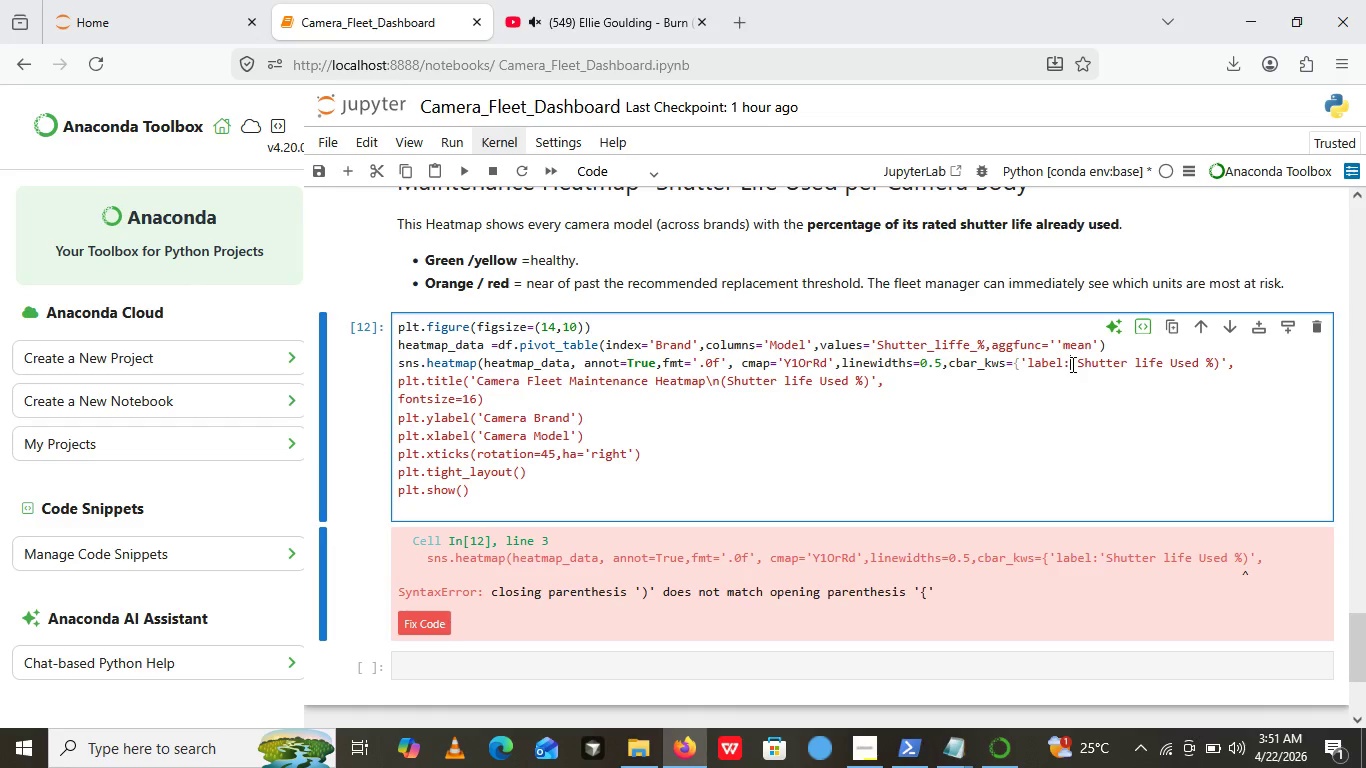 
left_click([1071, 364])
 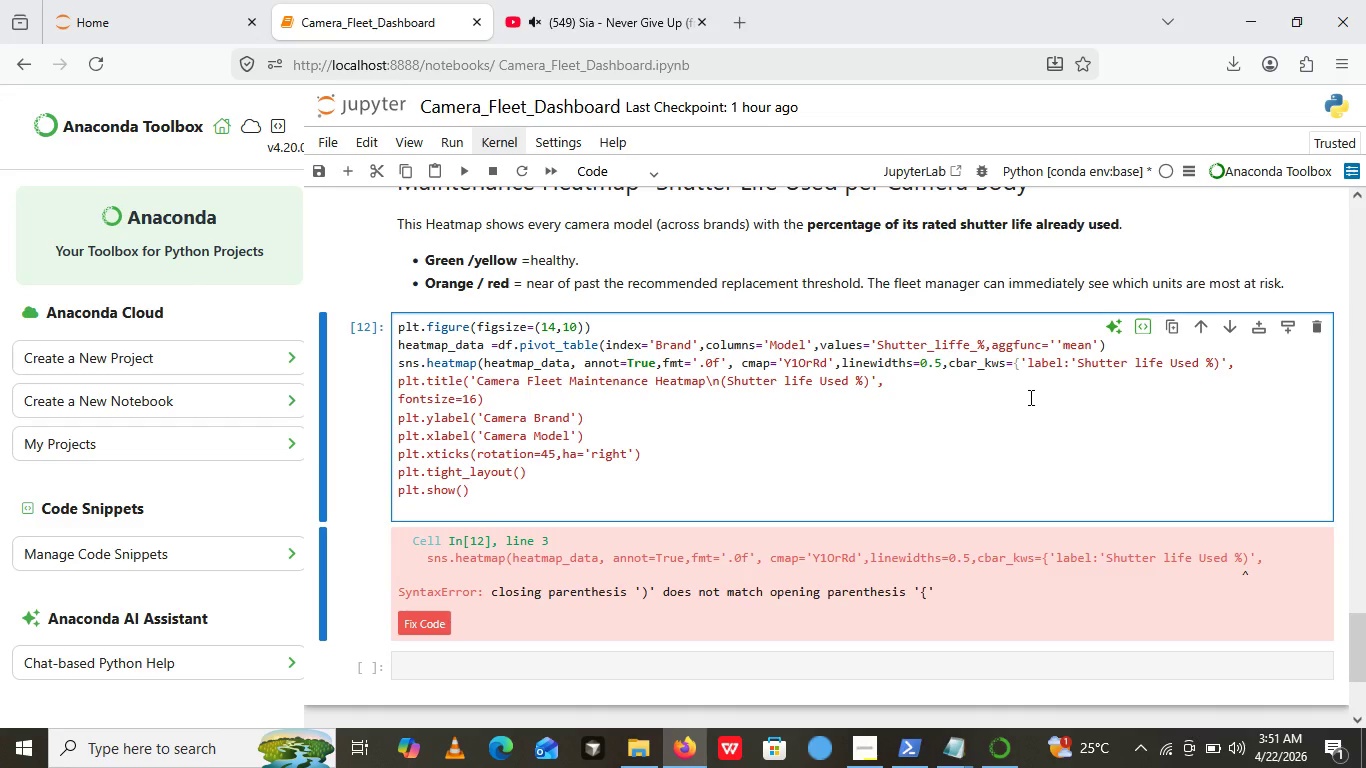 
wait(17.67)
 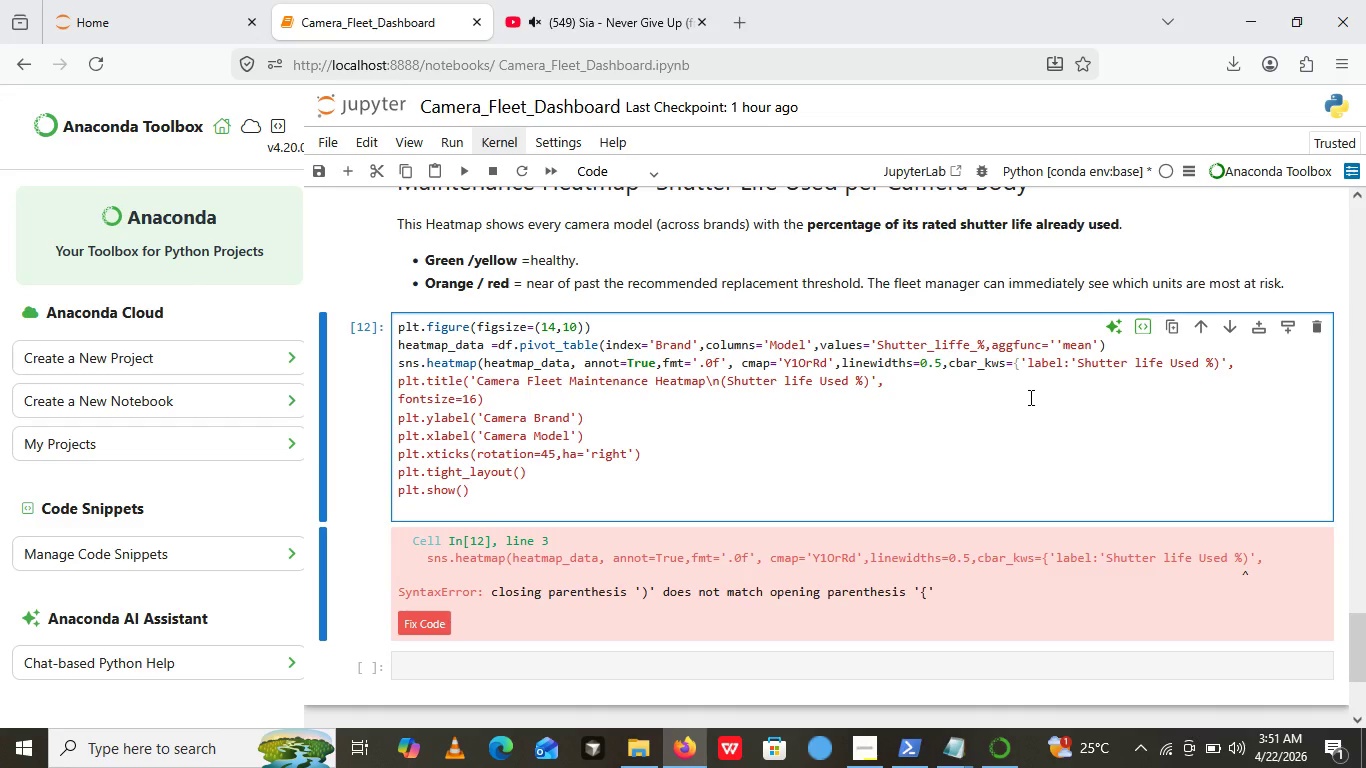 
left_click([1229, 365])
 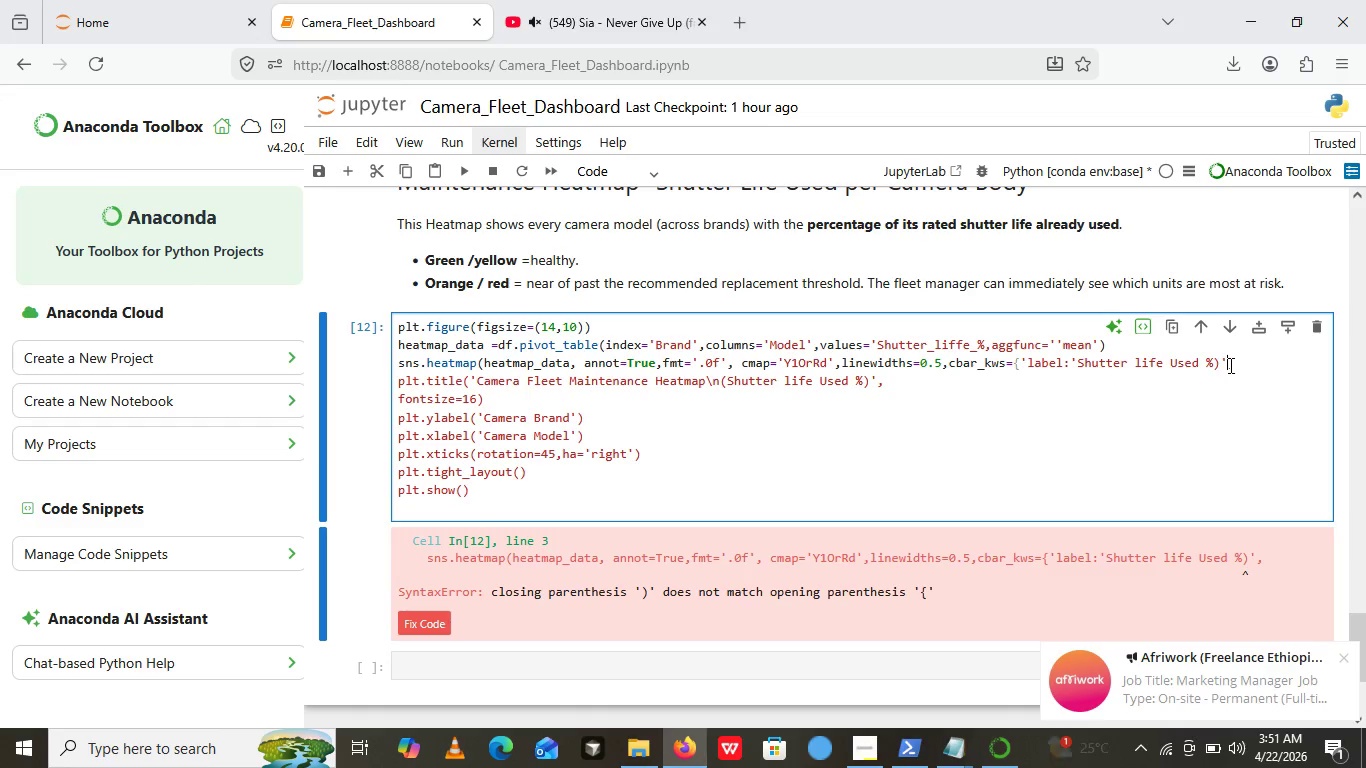 
key(Backspace)
 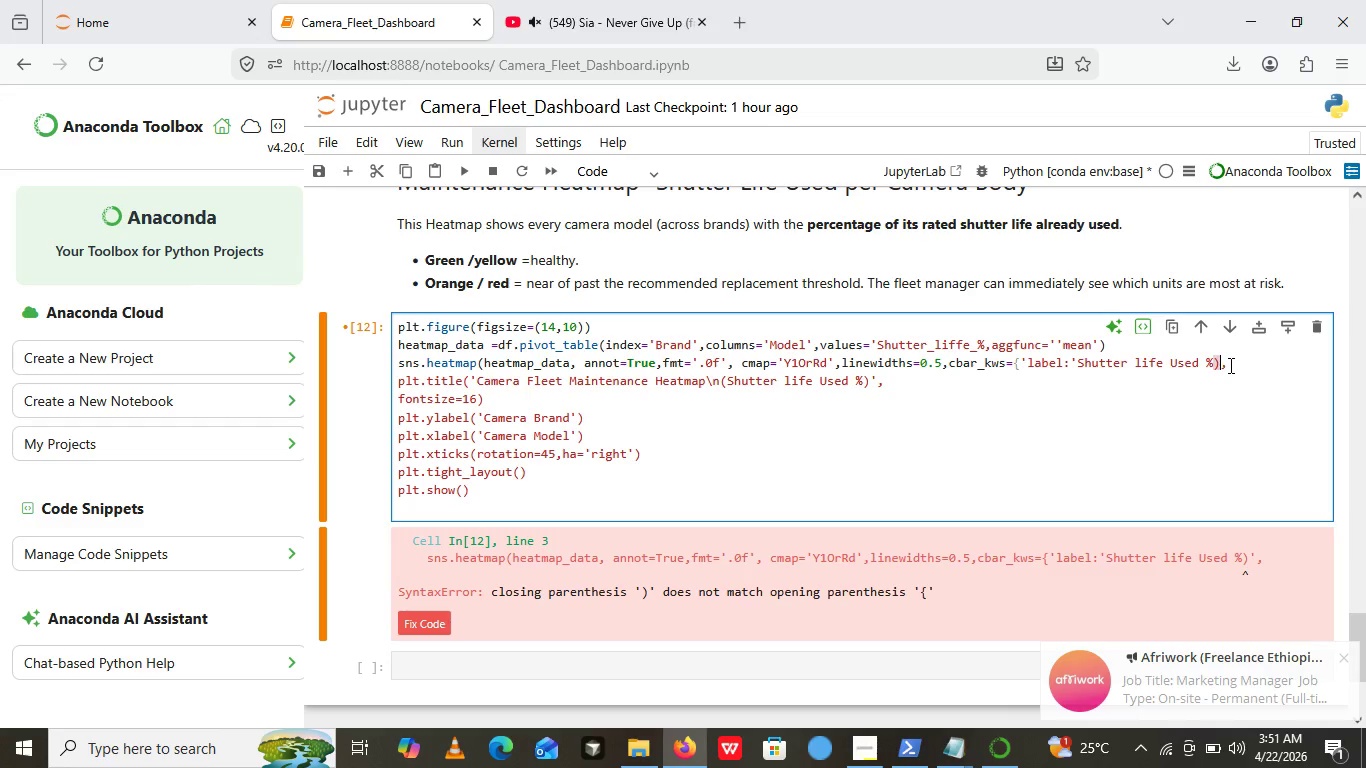 
wait(7.06)
 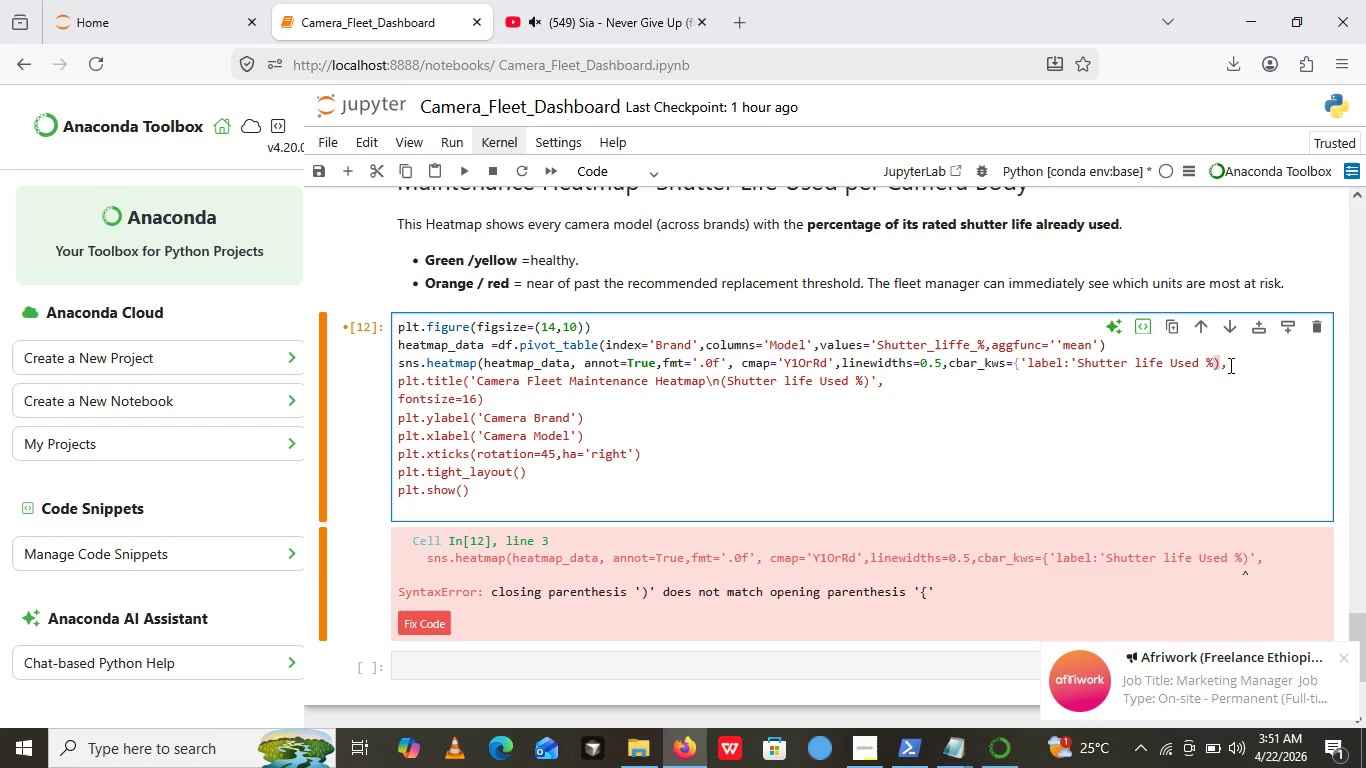 
key(ArrowLeft)
 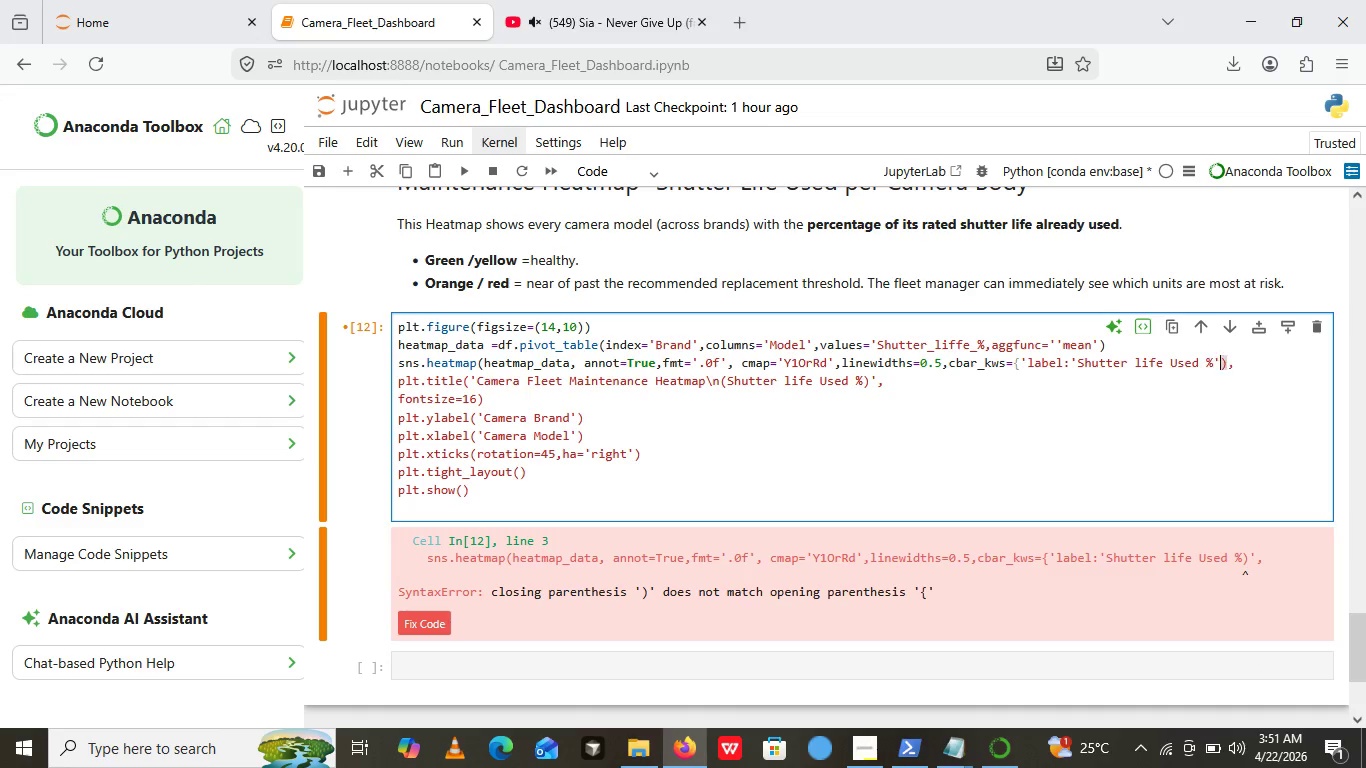 
key(Quote)
 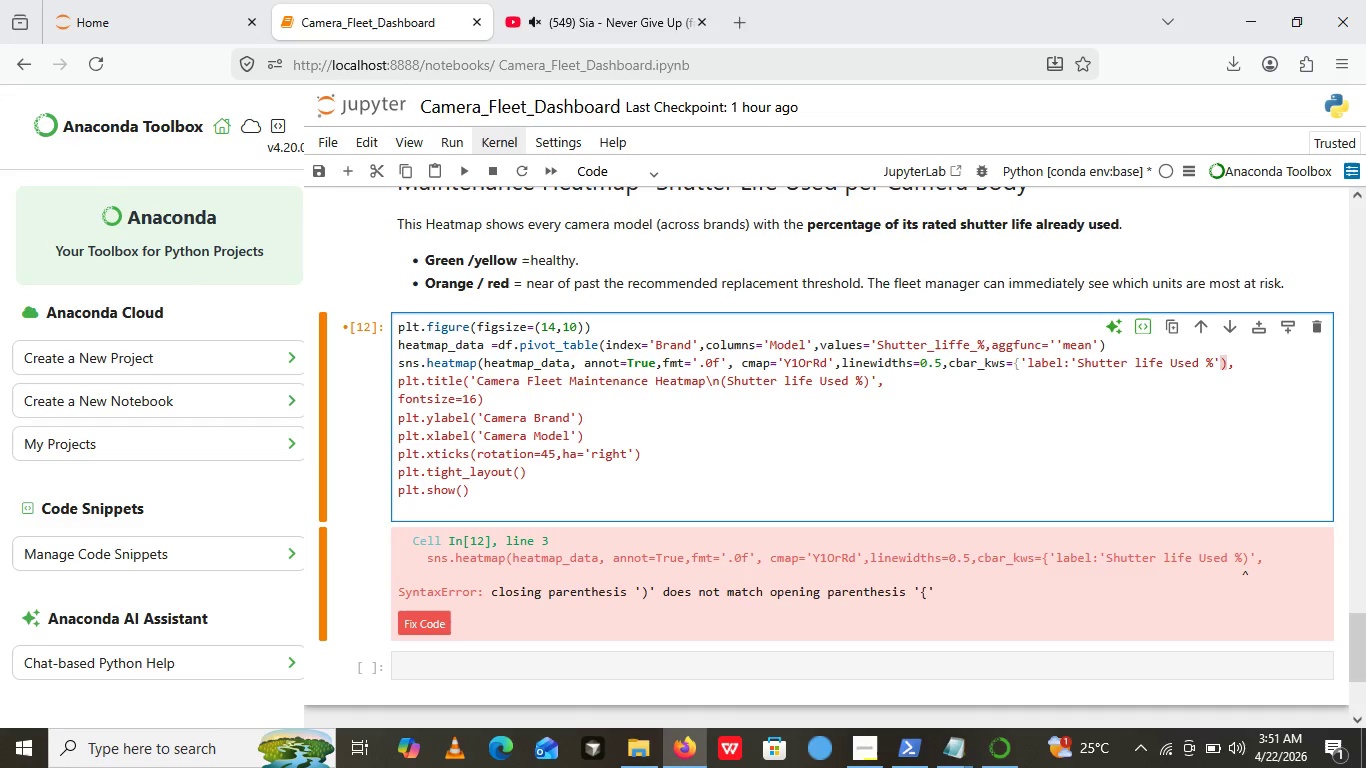 
key(ArrowRight)
 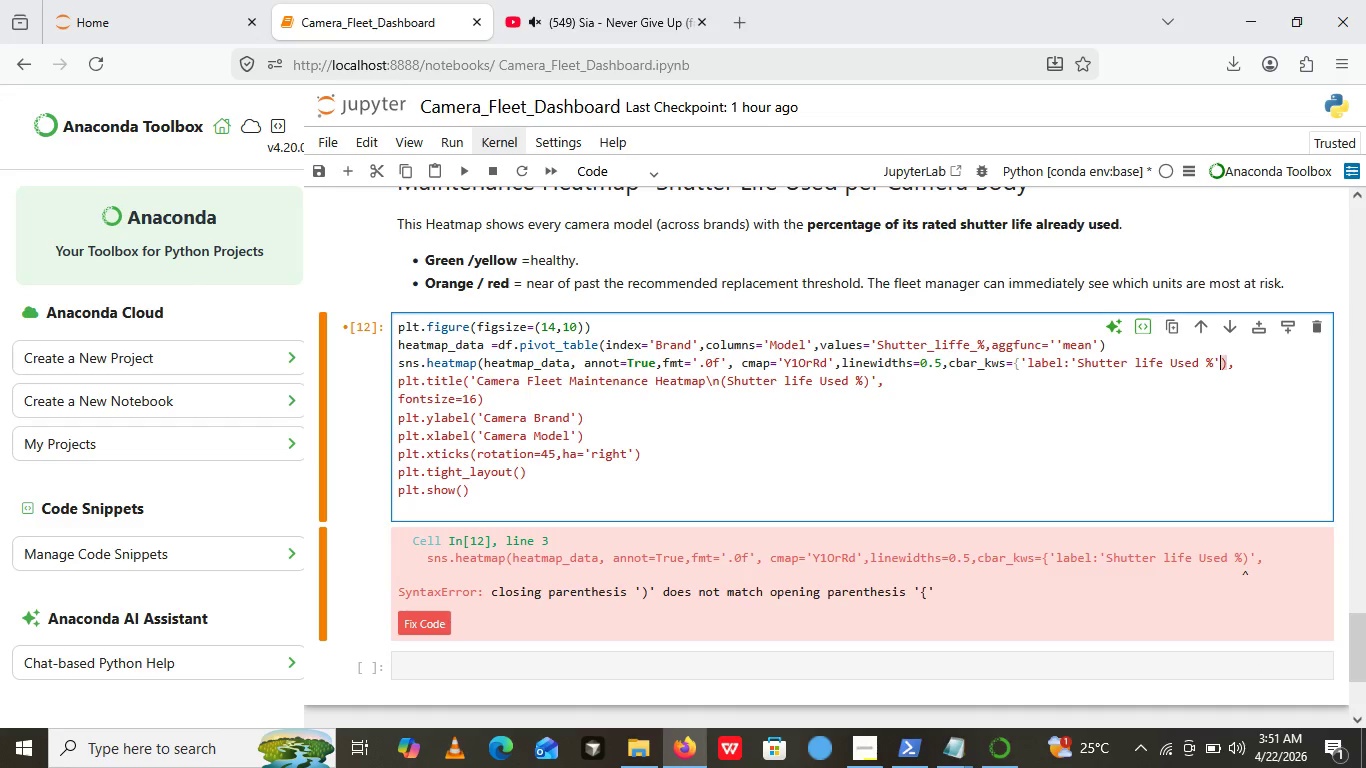 
key(ArrowLeft)
 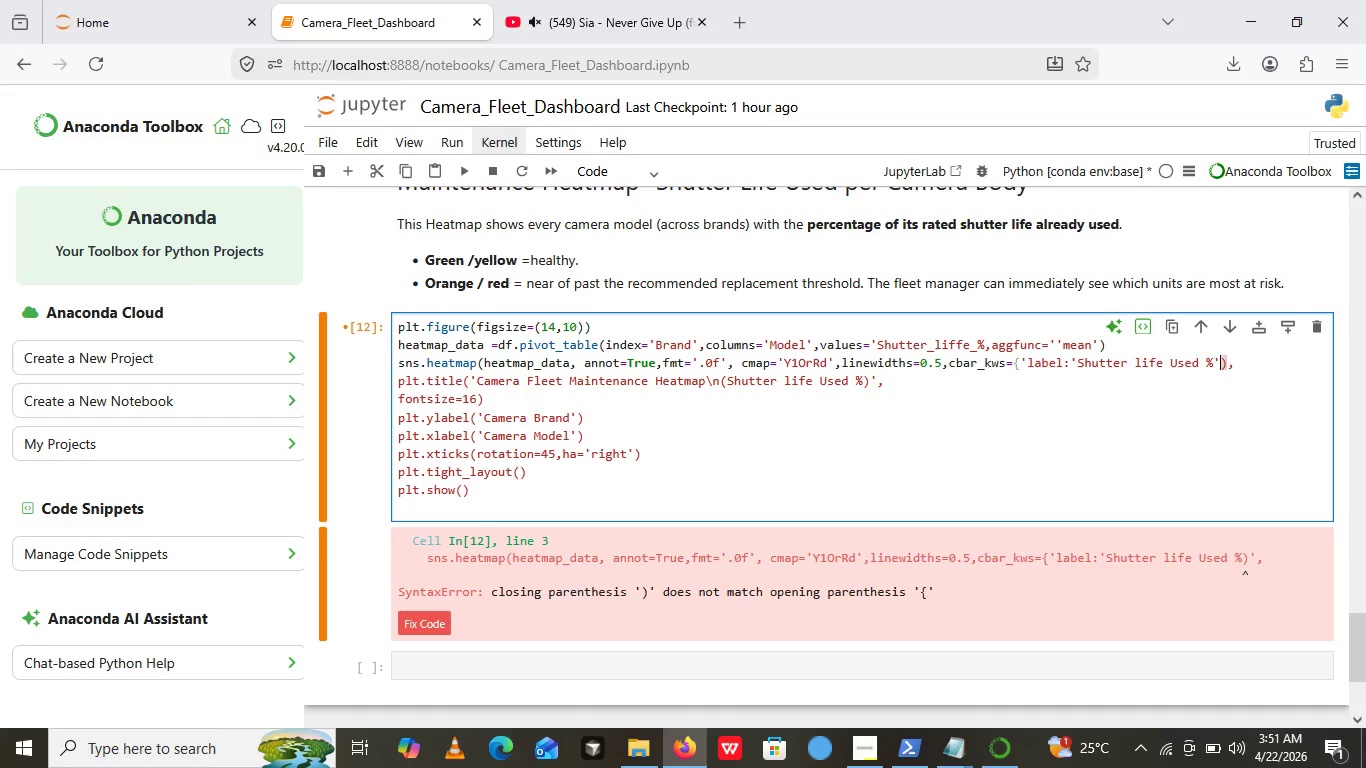 
key(Shift+BracketRight)
 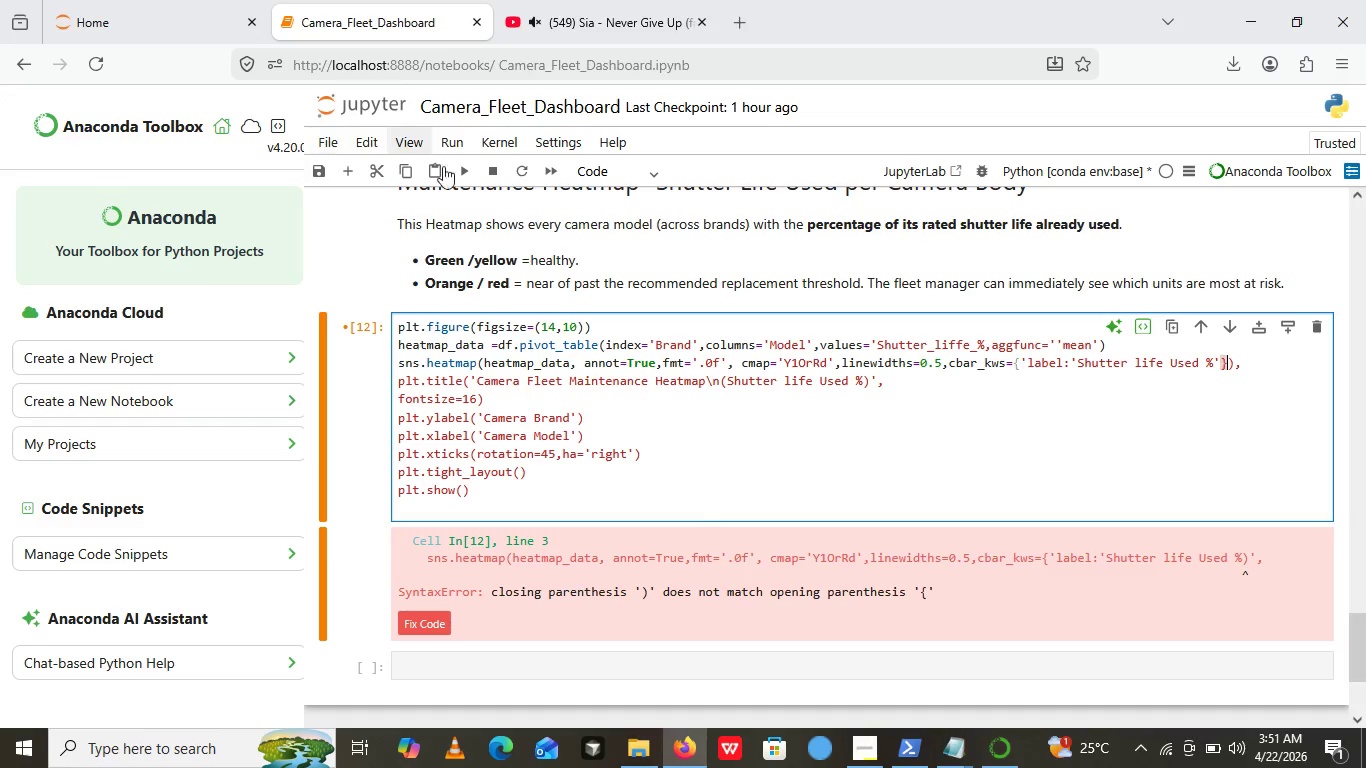 
left_click([470, 176])
 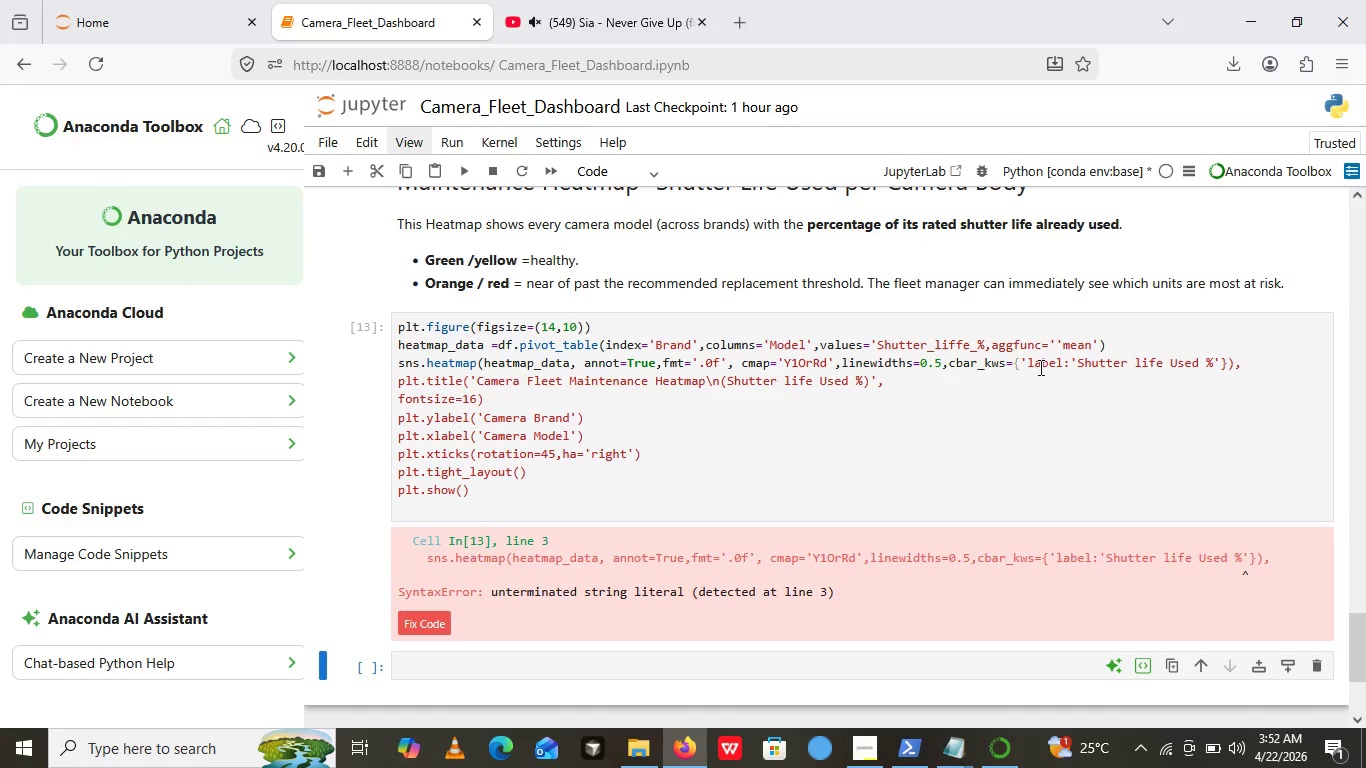 
wait(24.95)
 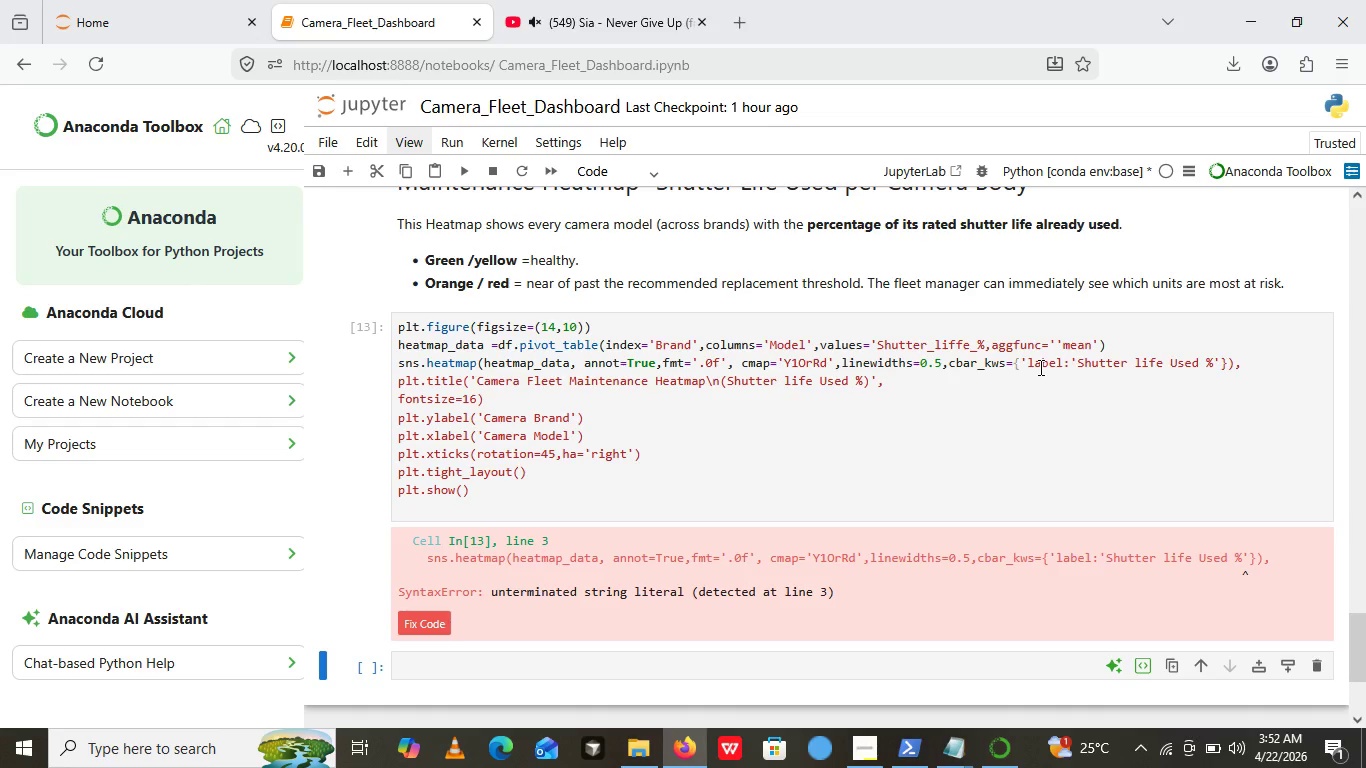 
left_click([1062, 358])
 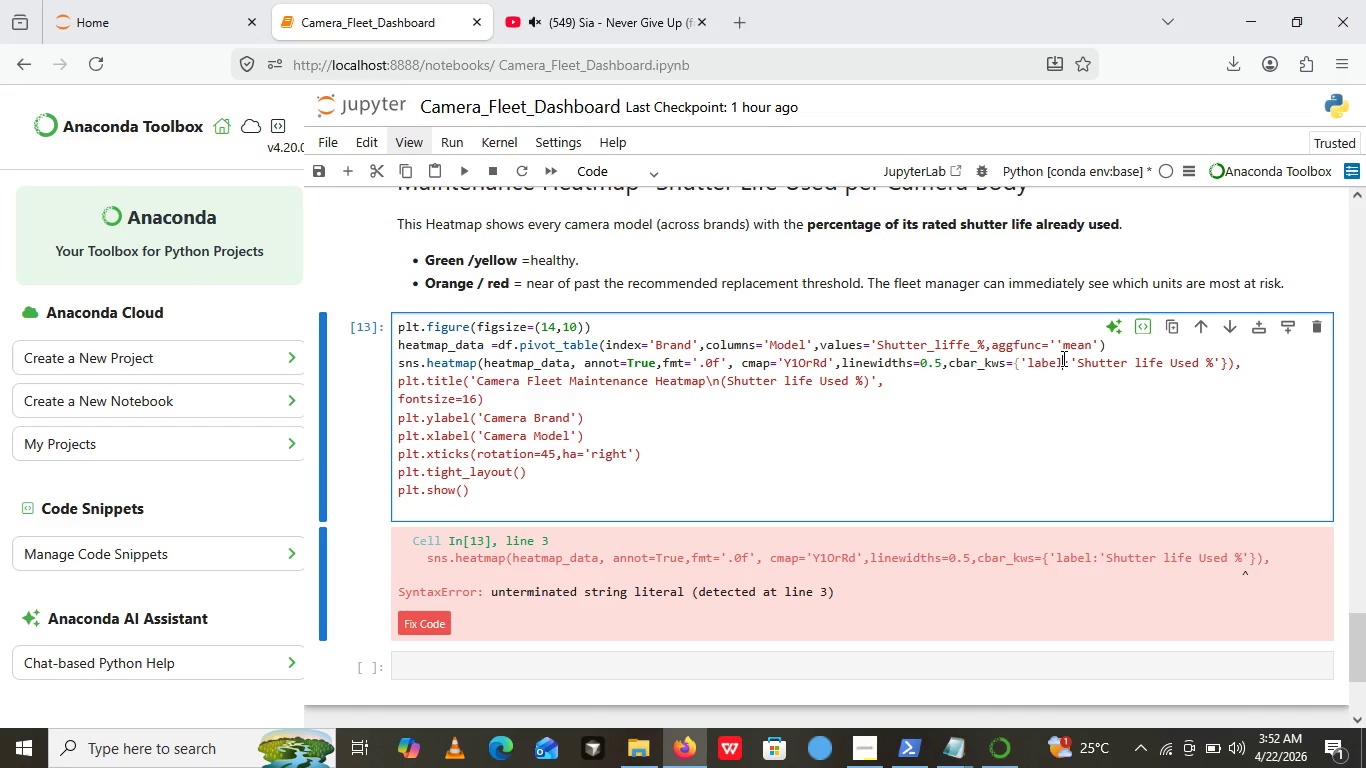 
key(Quote)
 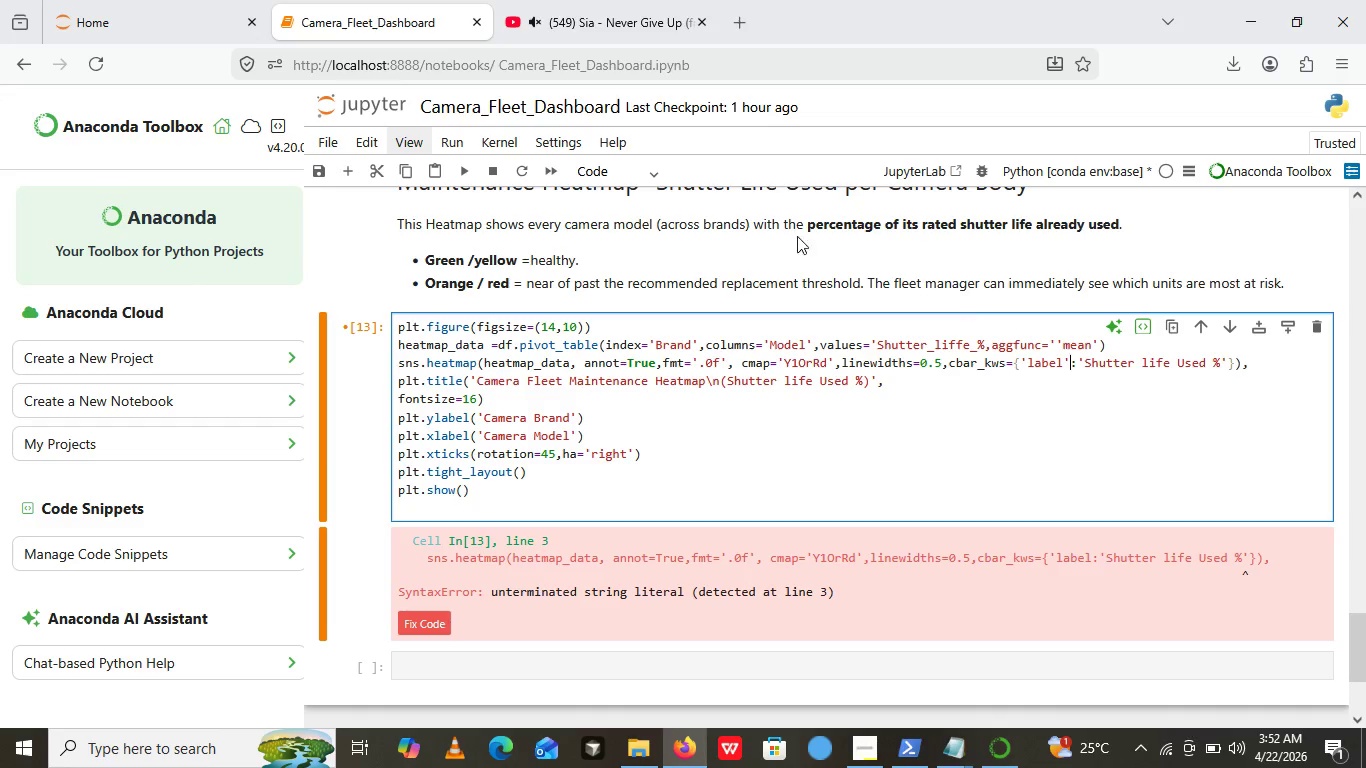 
wait(5.23)
 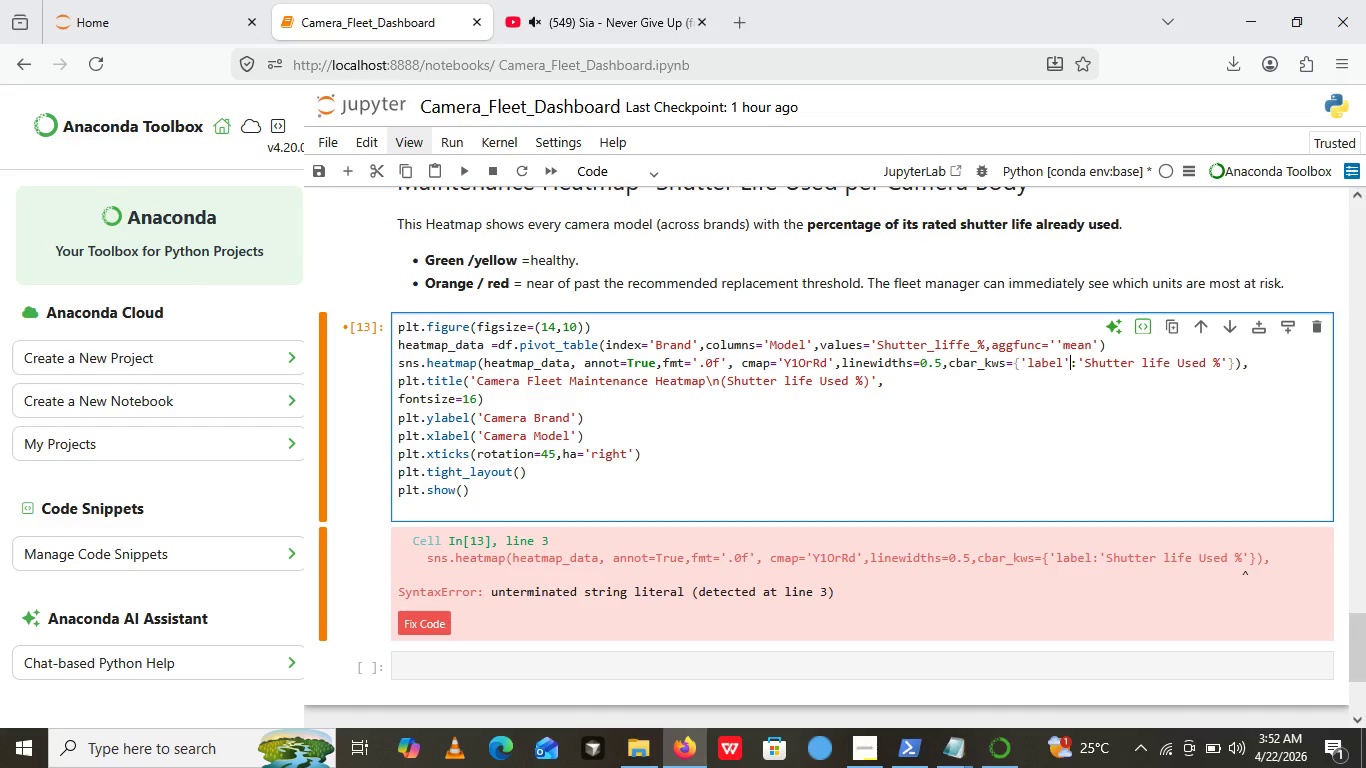 
left_click([467, 173])
 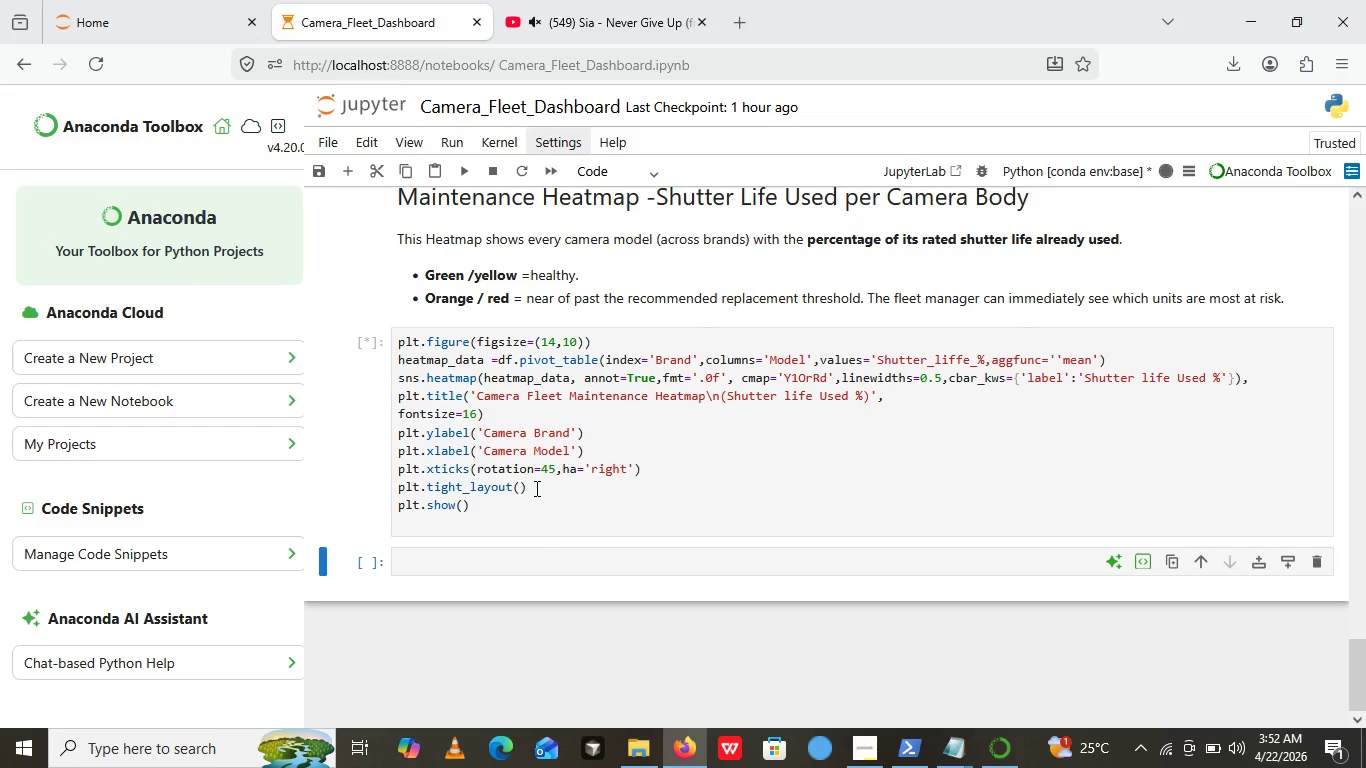 
mouse_move([550, 518])
 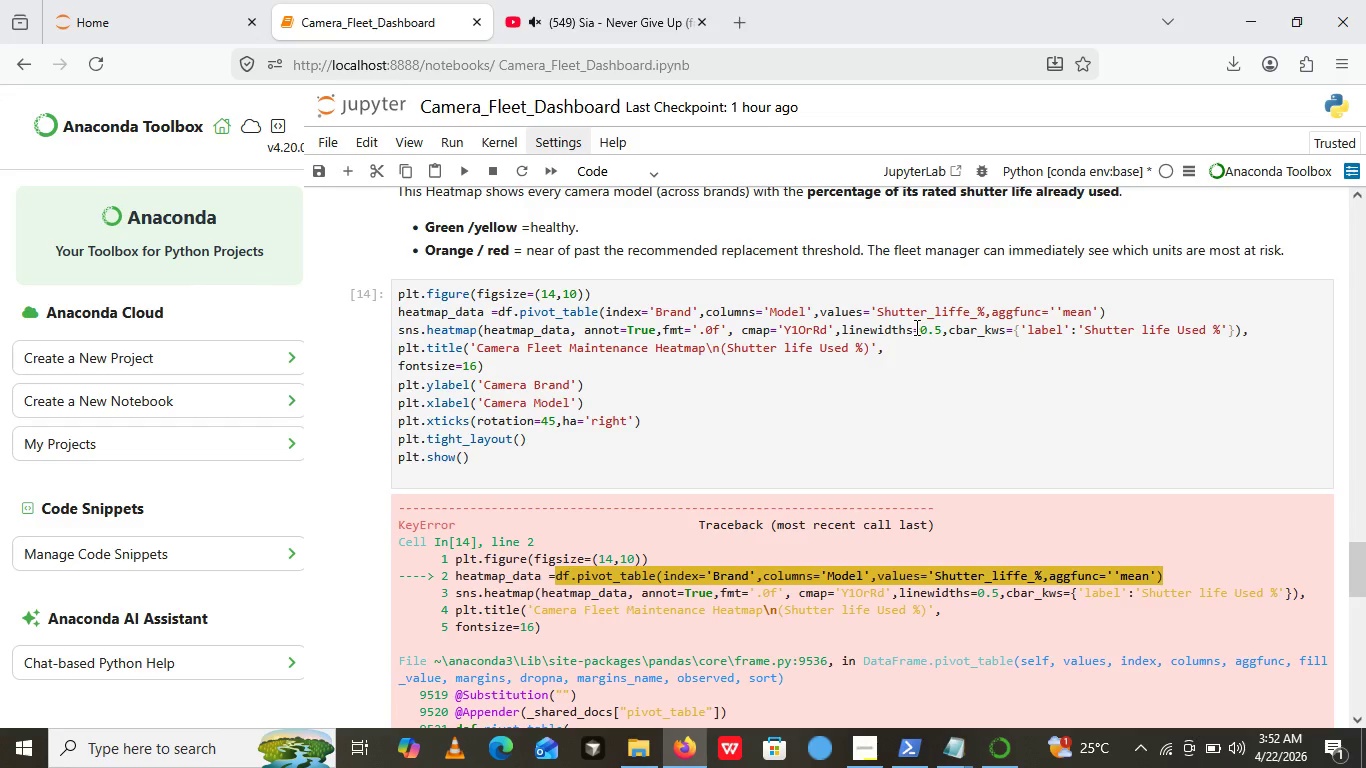 
wait(23.08)
 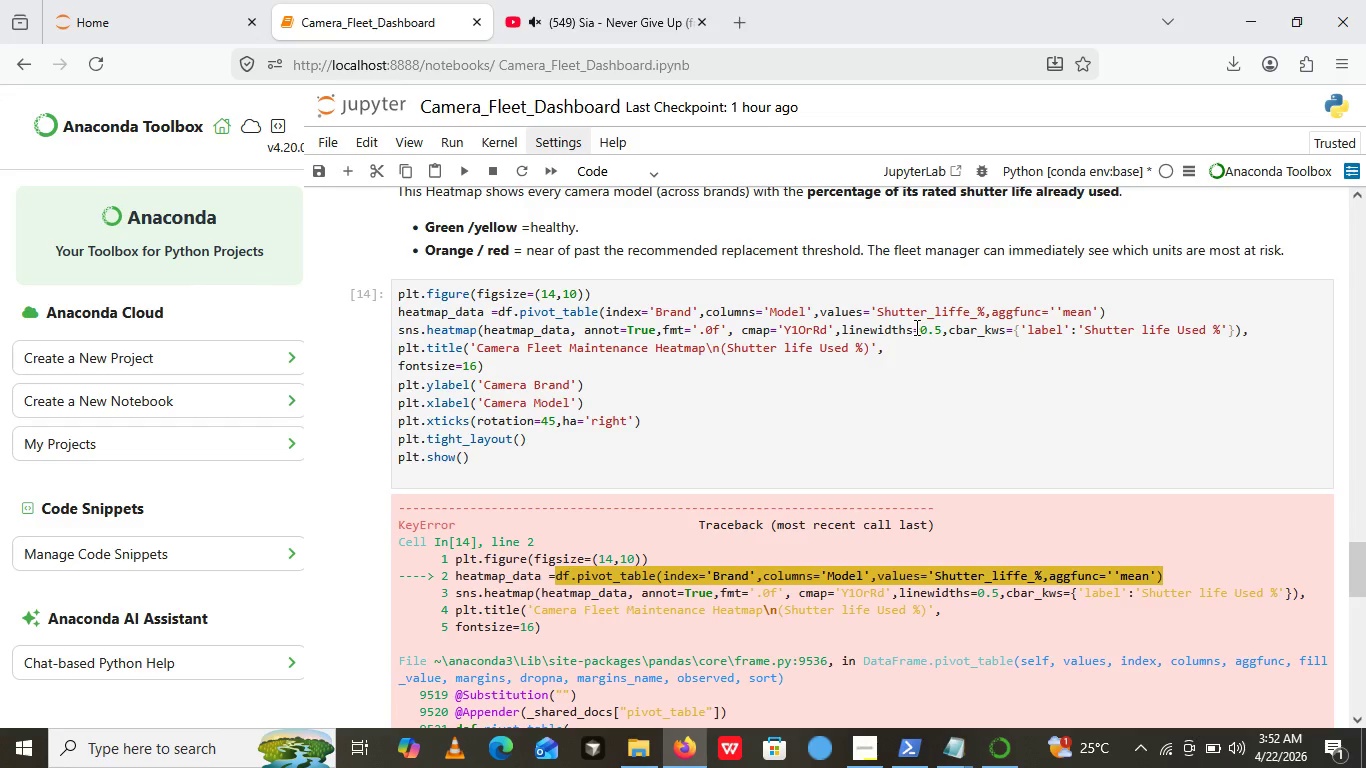 
left_click([965, 304])
 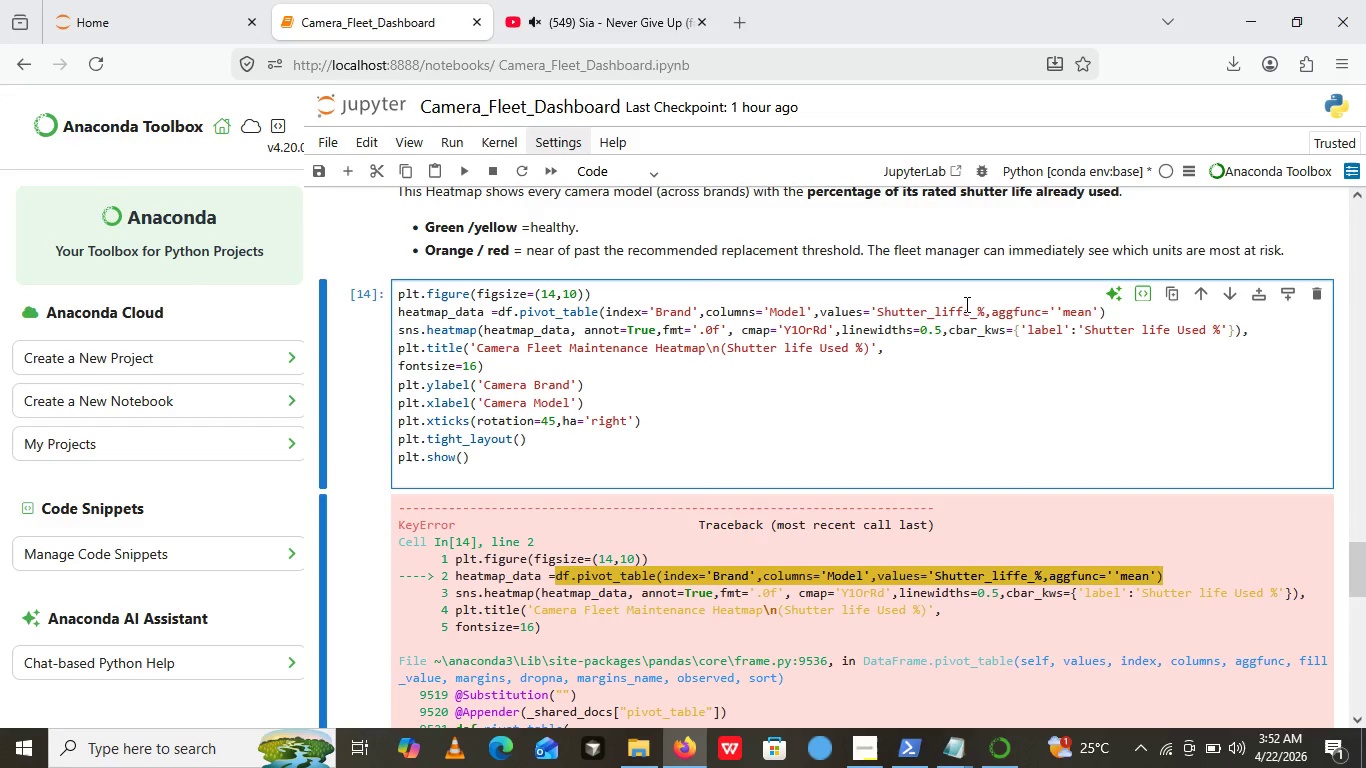 
key(Backspace)
 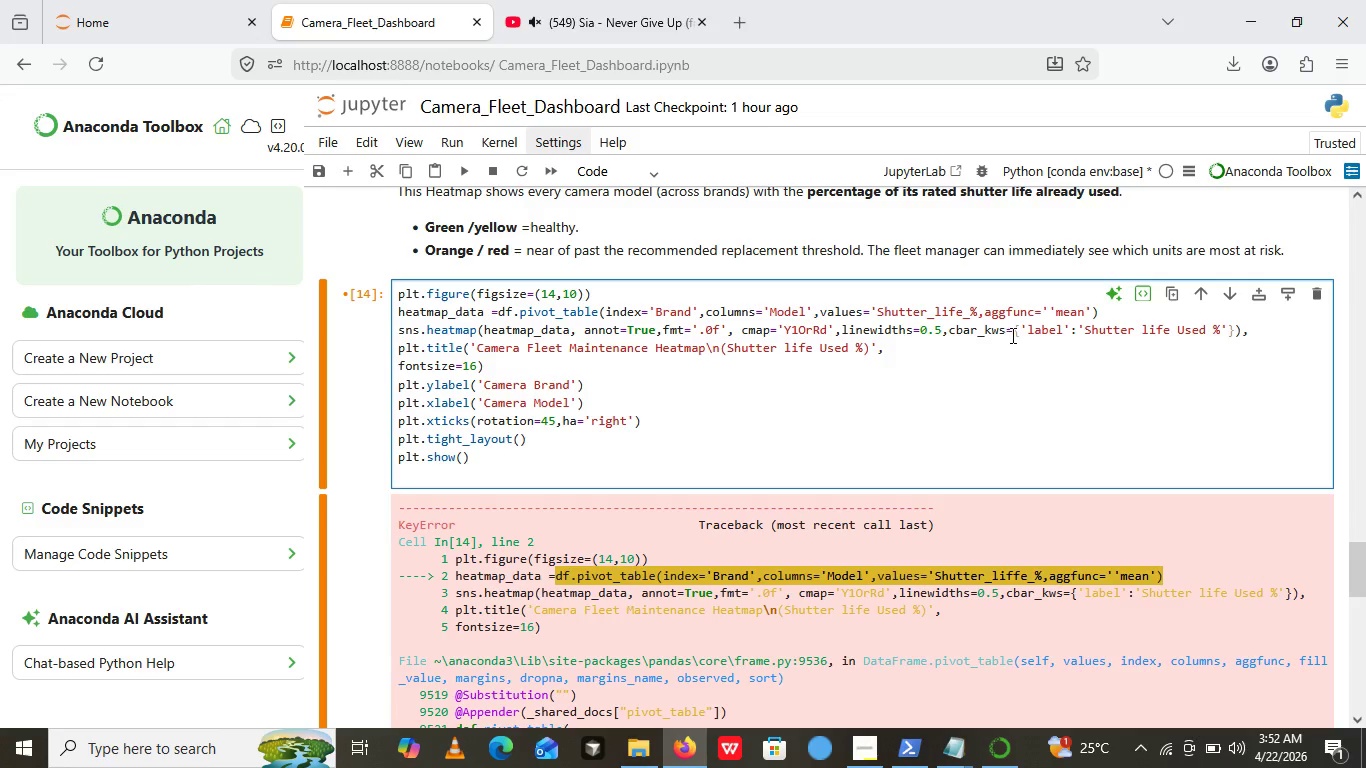 
wait(8.5)
 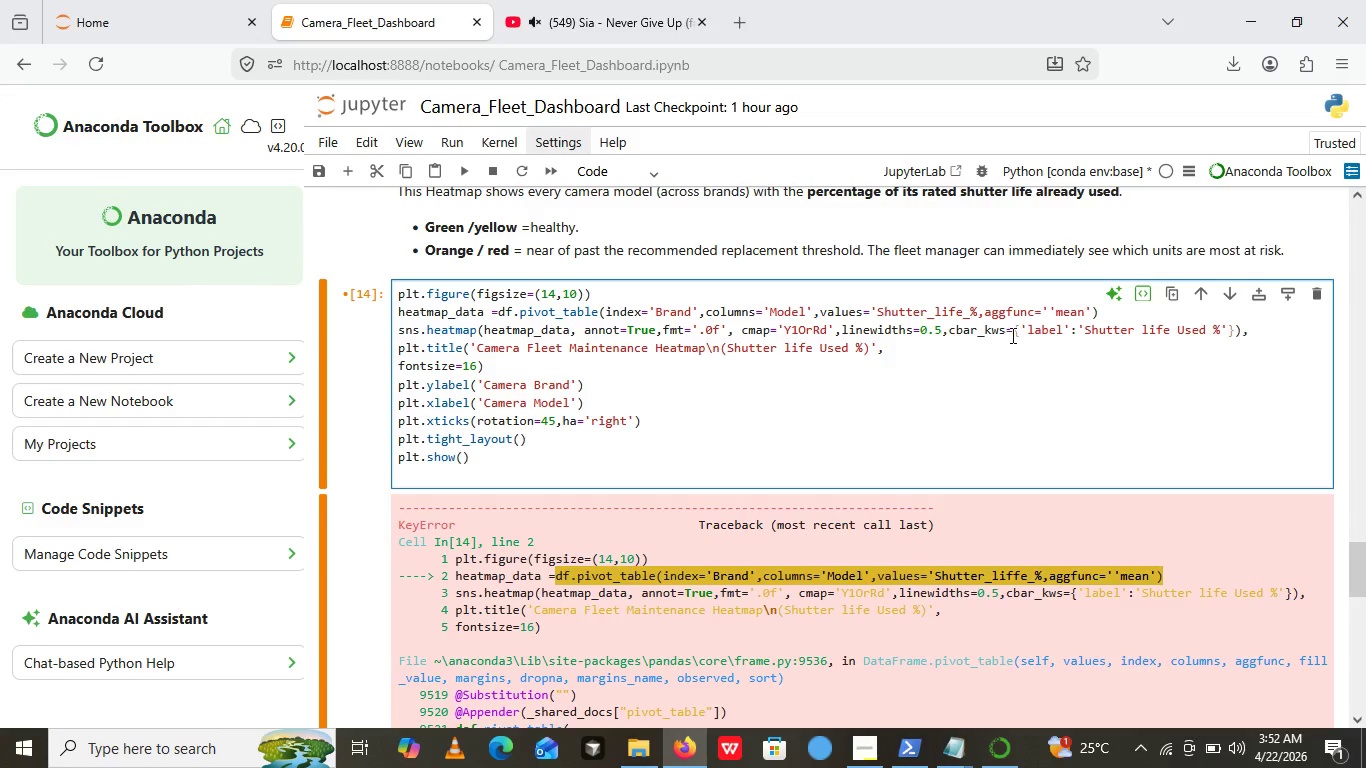 
left_click([984, 313])
 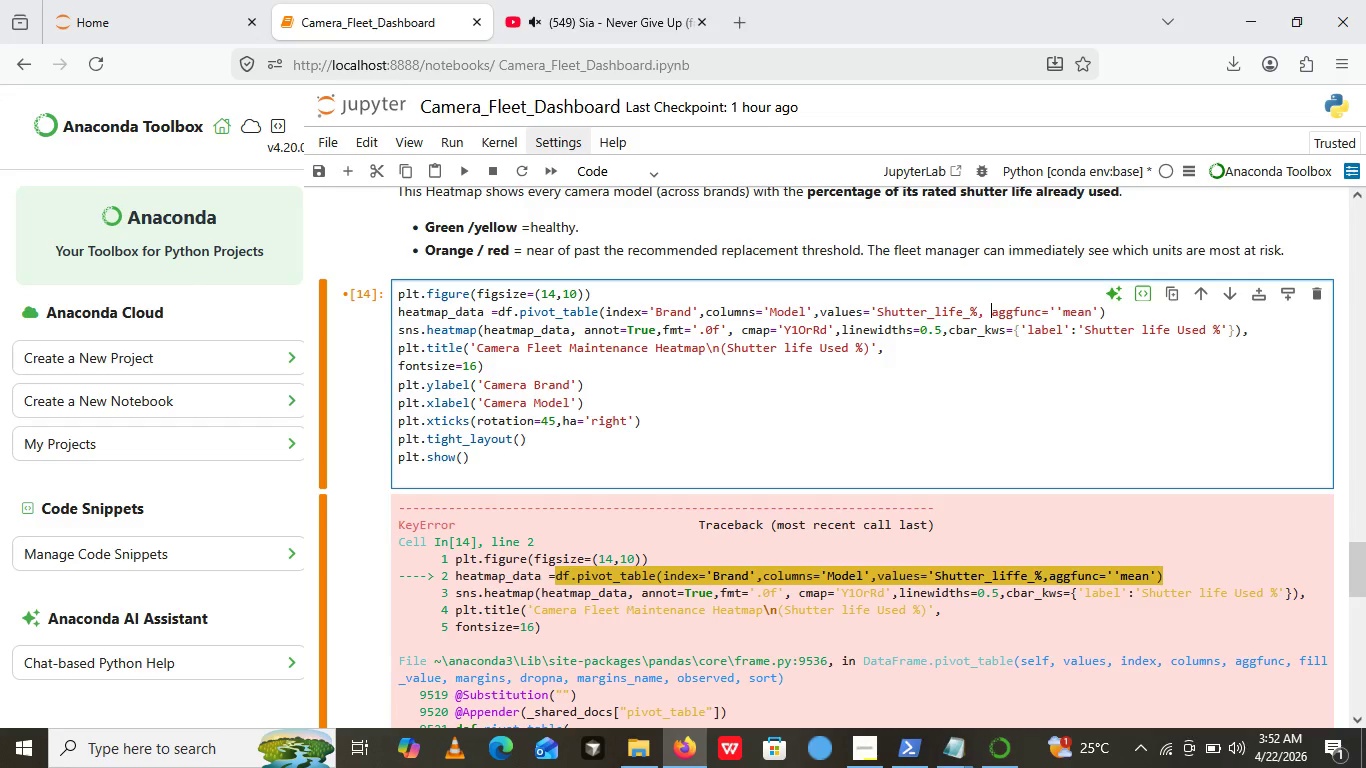 
key(Space)
 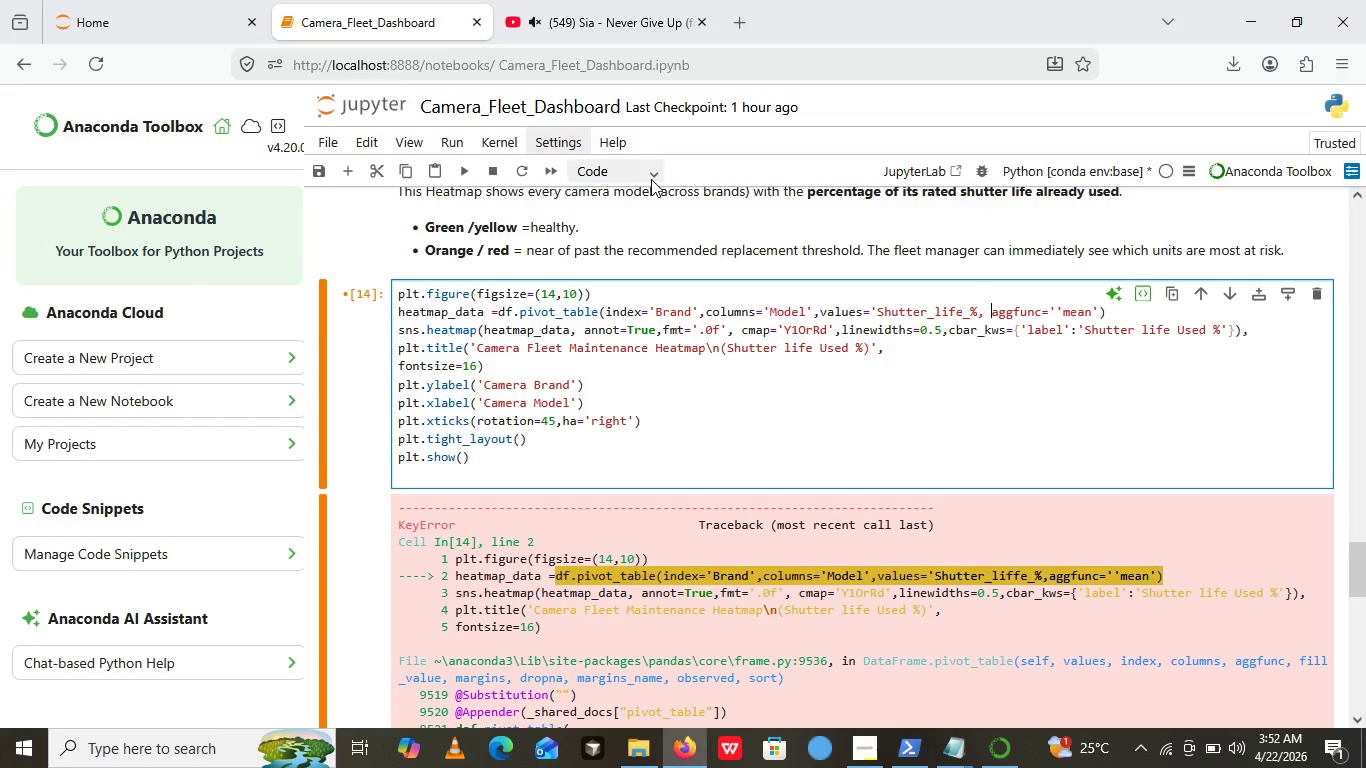 
wait(7.94)
 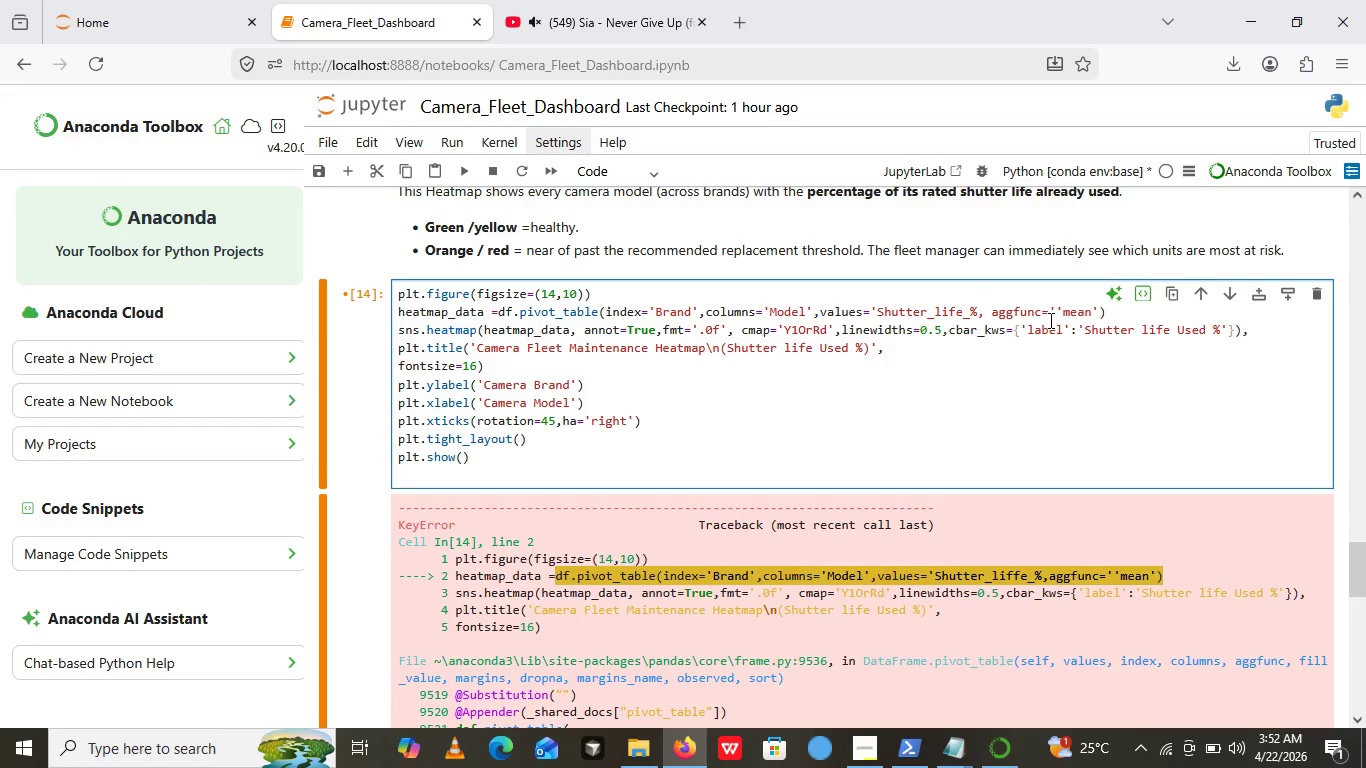 
left_click([471, 165])
 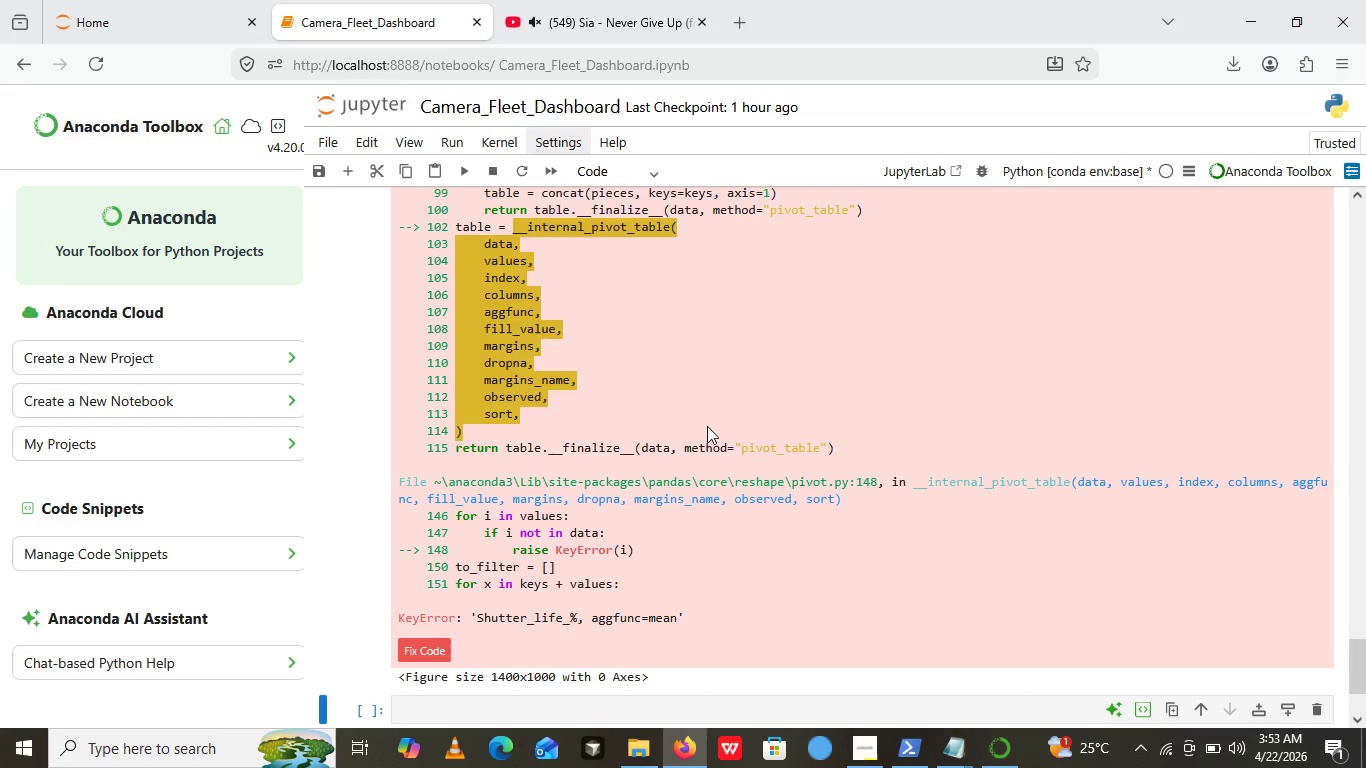 
wait(23.31)
 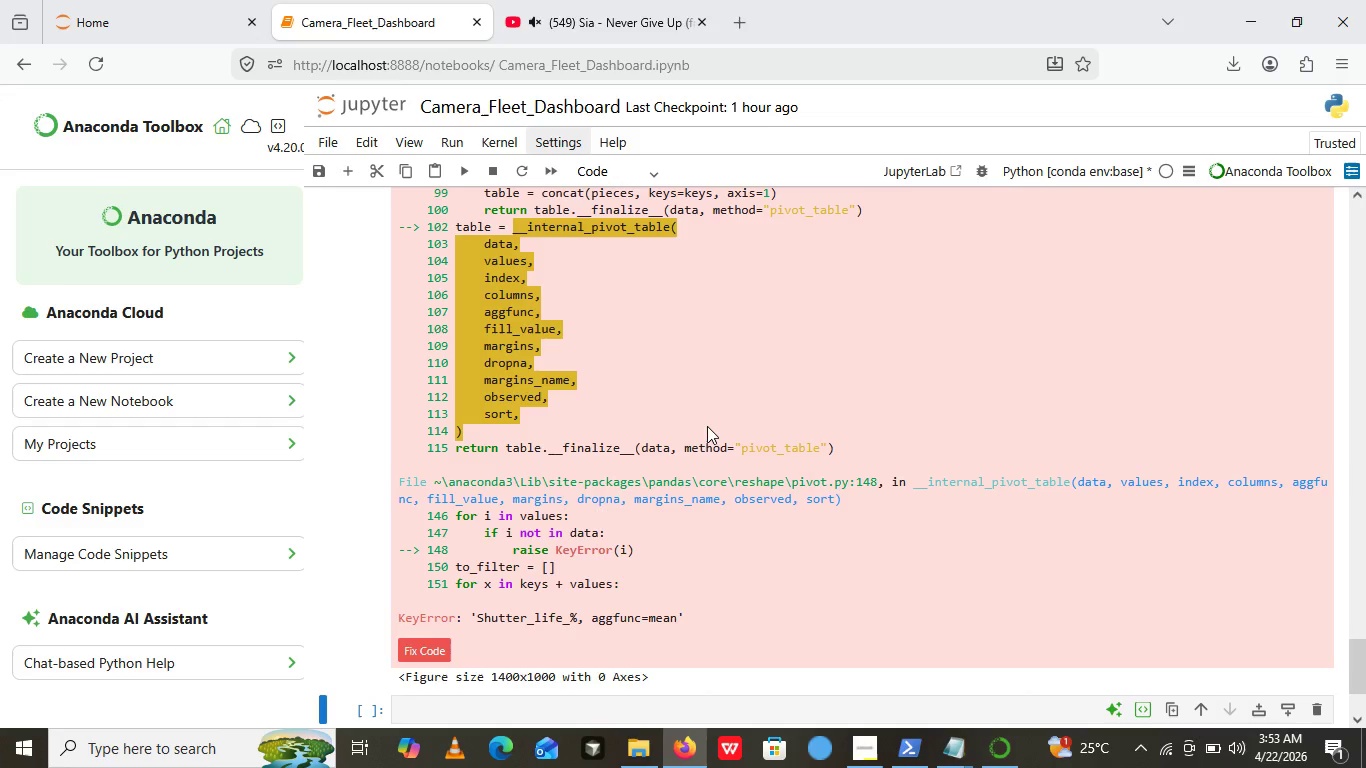 
left_click([709, 424])
 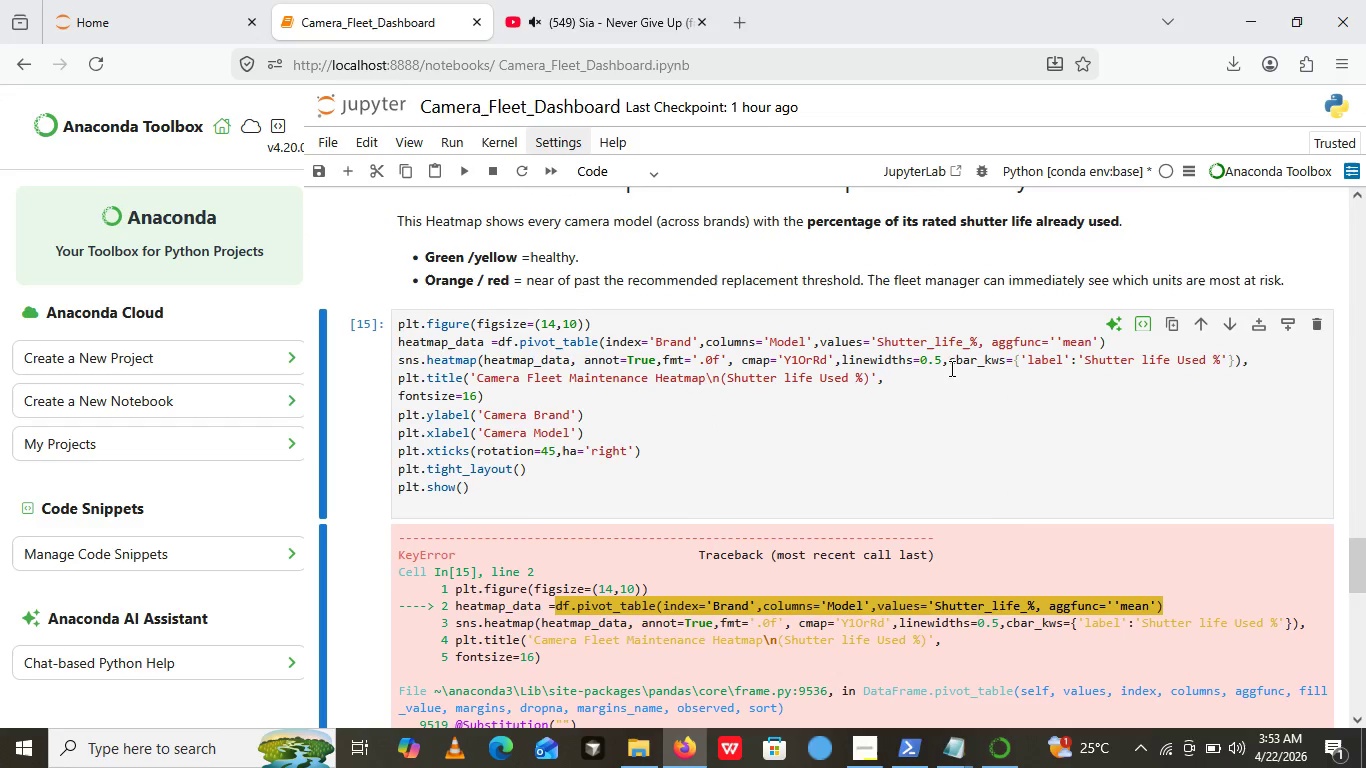 
left_click([851, 337])
 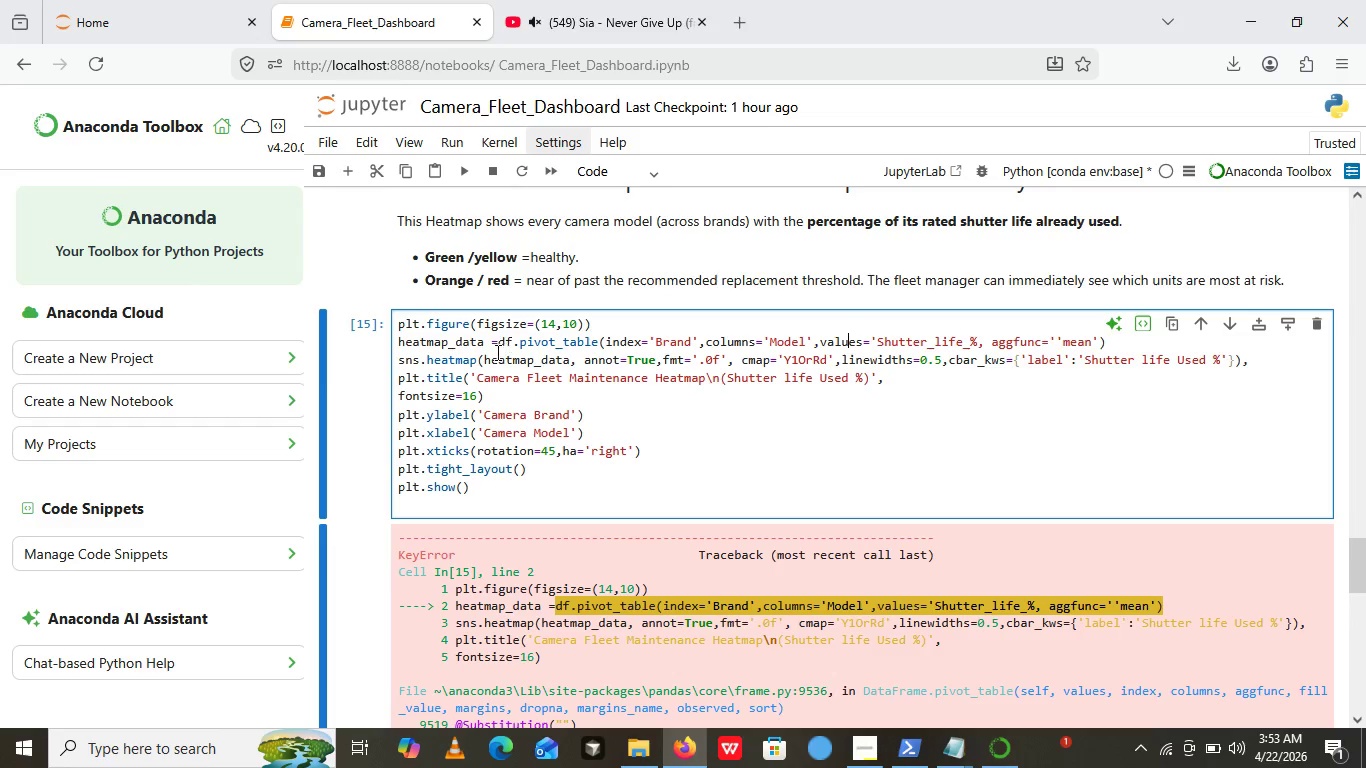 
wait(5.06)
 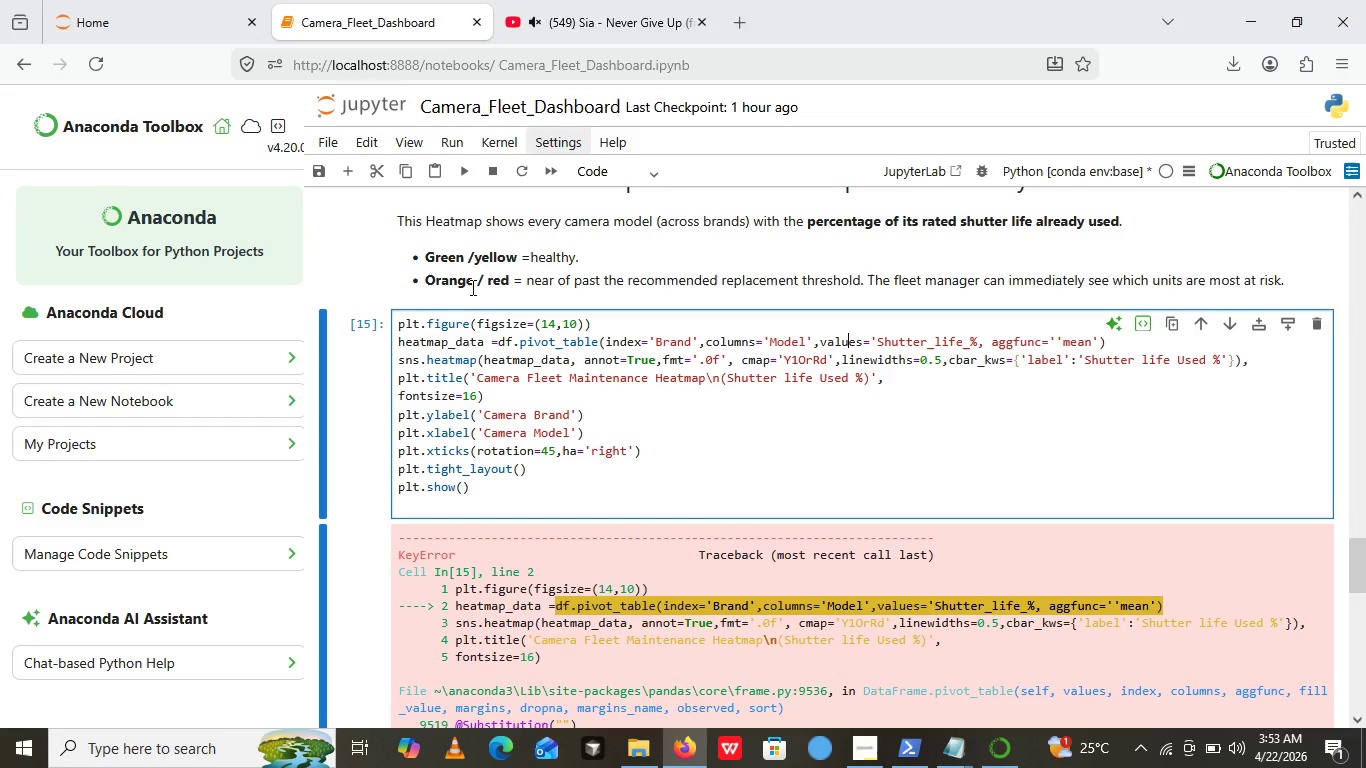 
left_click([496, 345])
 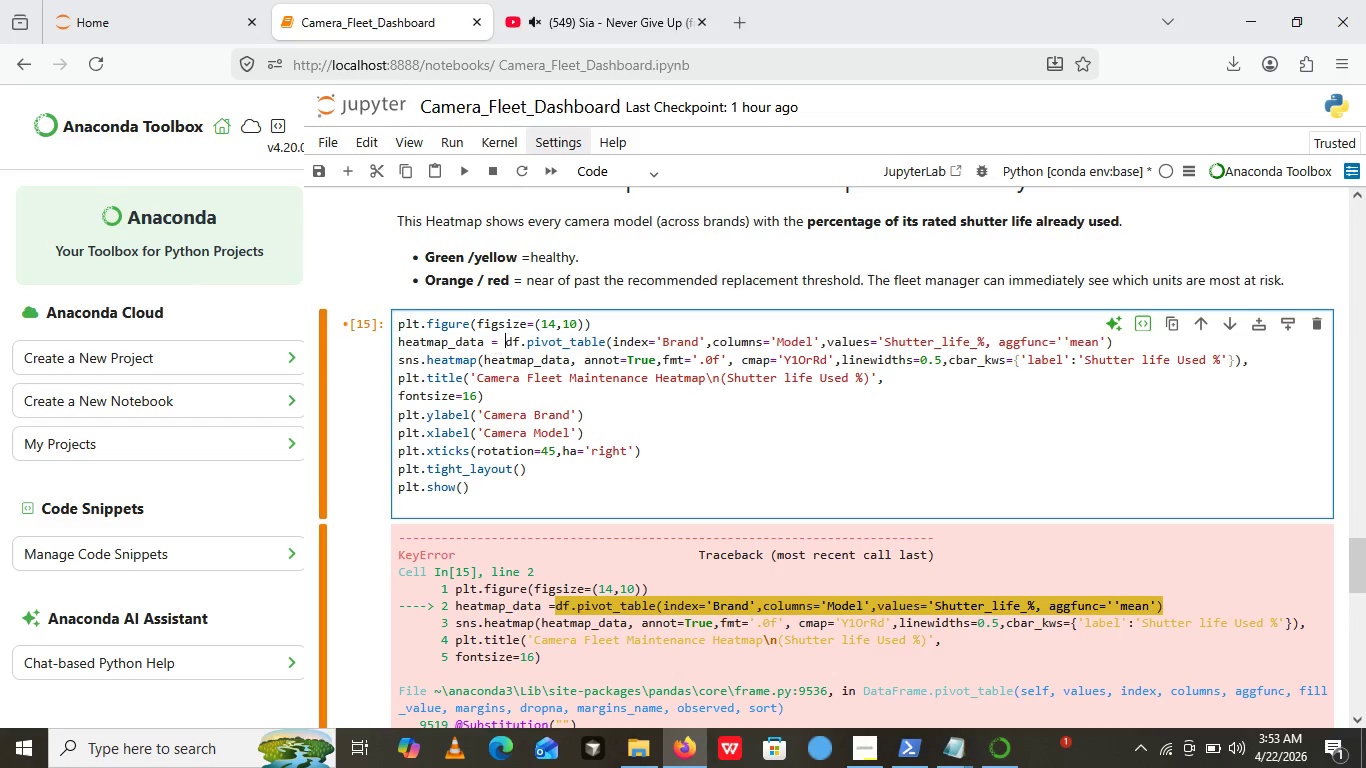 
key(Space)
 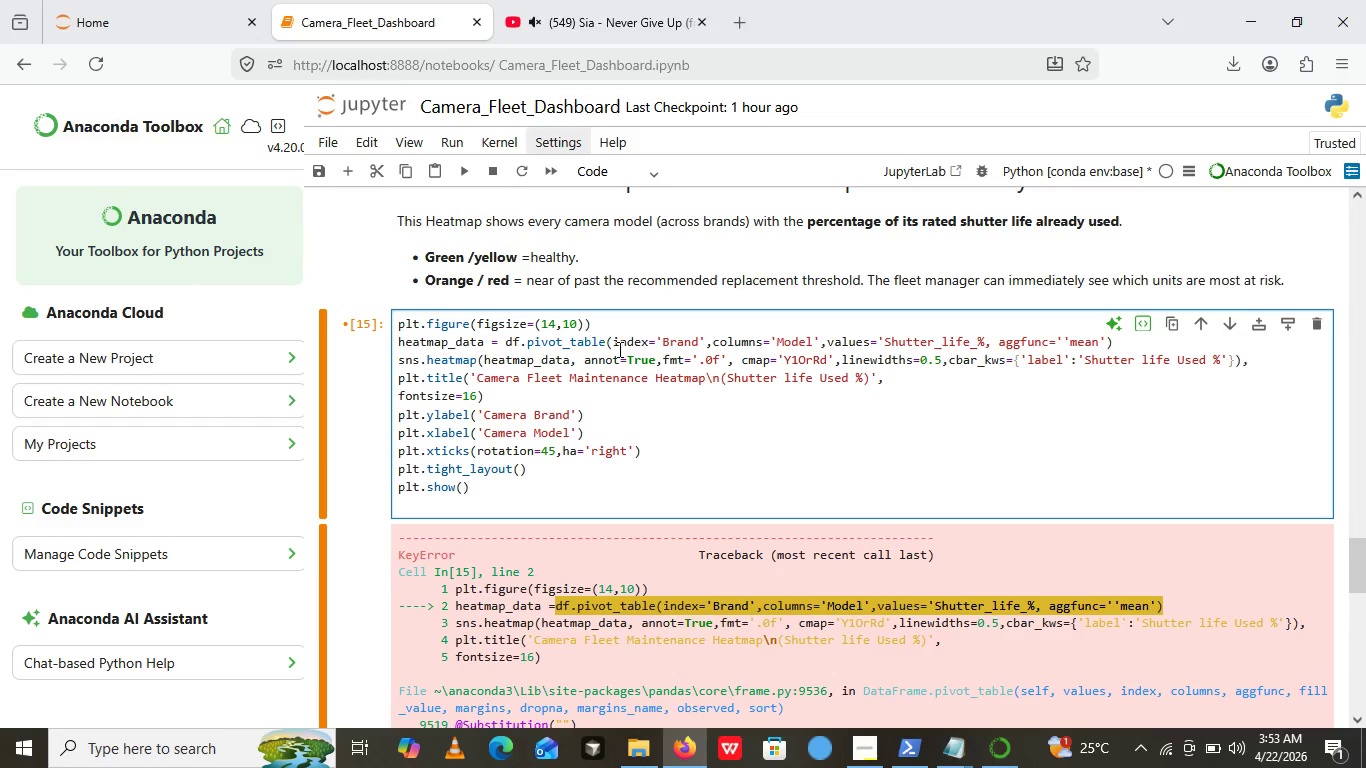 
wait(11.45)
 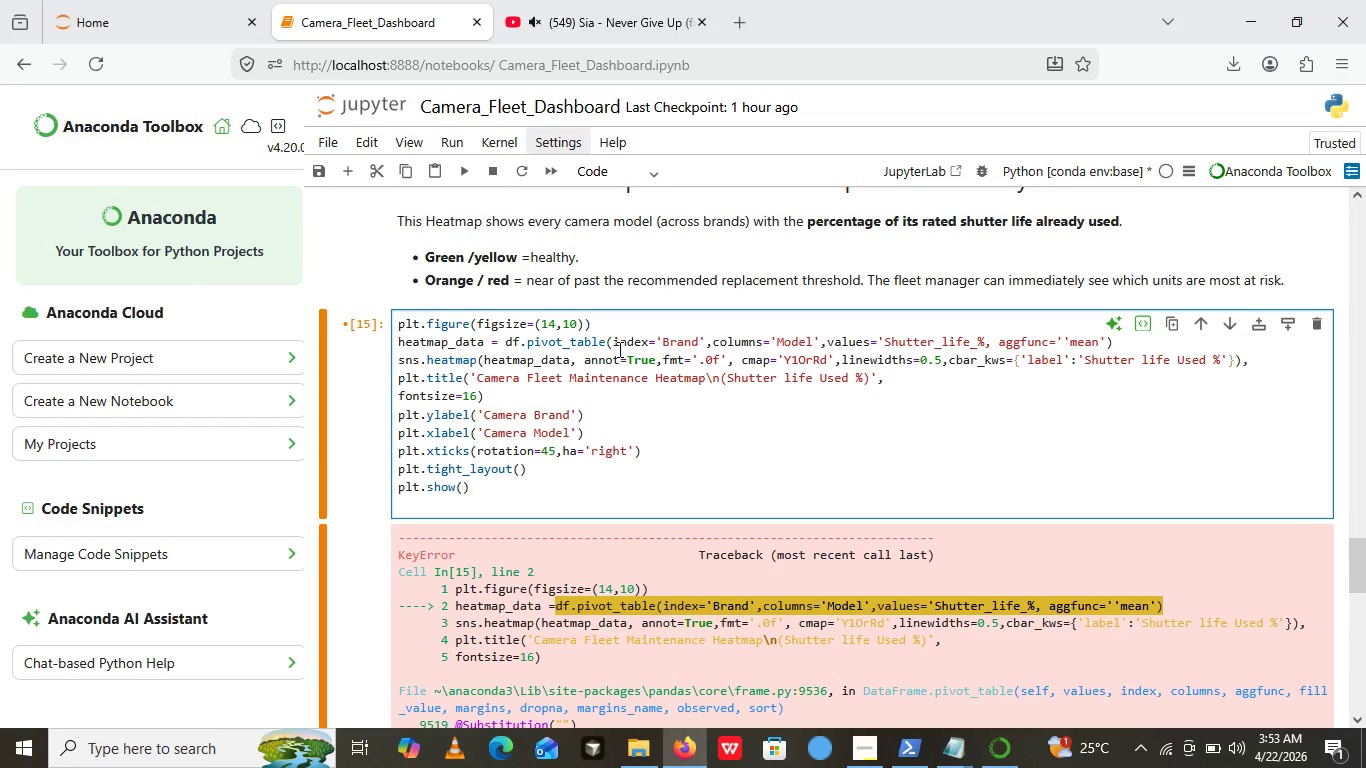 
left_click([710, 344])
 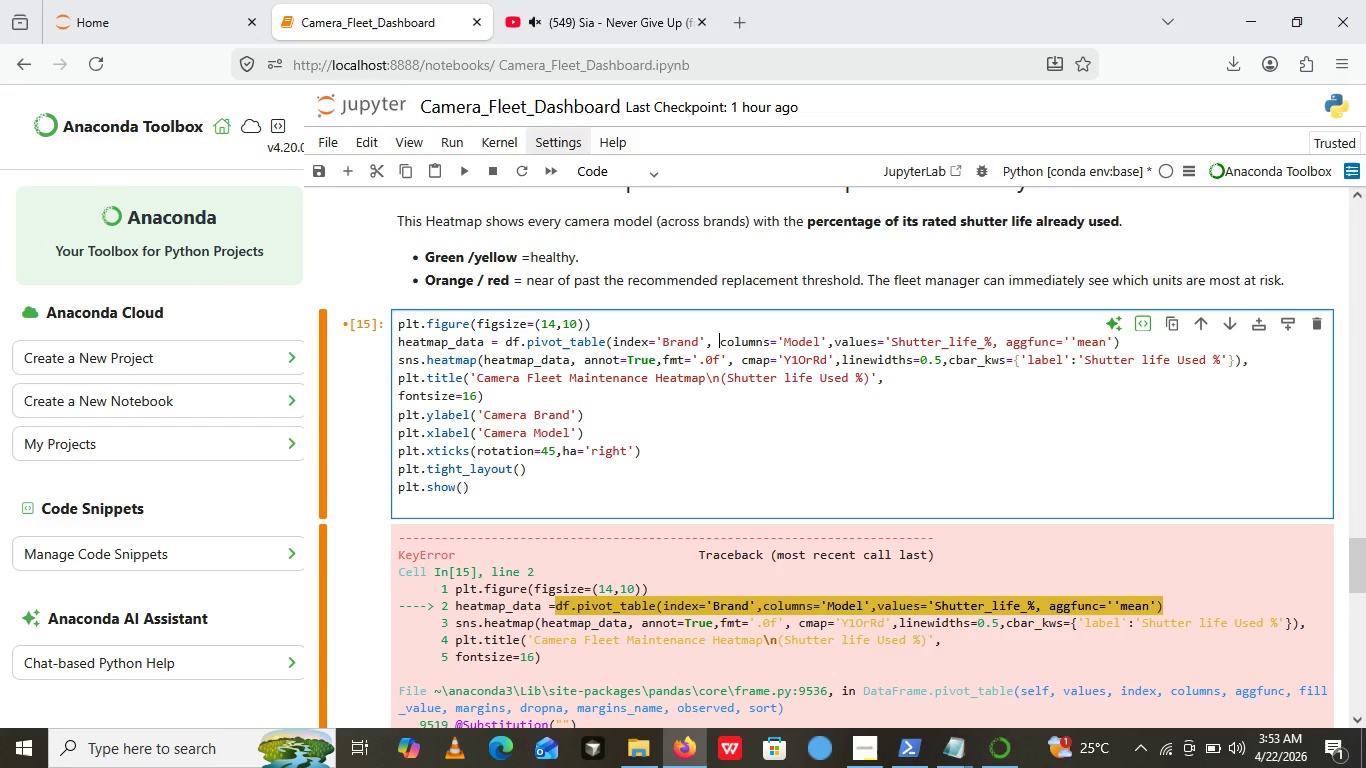 
key(Space)
 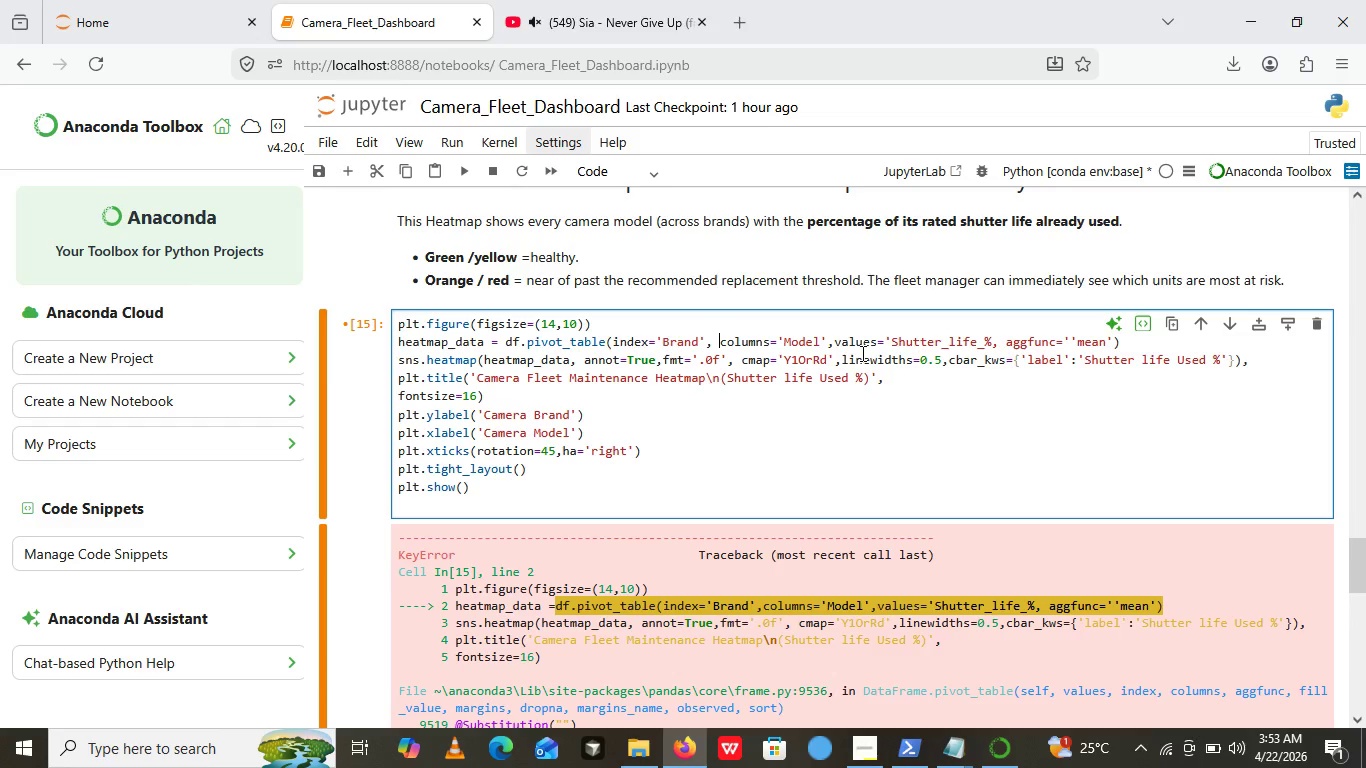 
wait(11.08)
 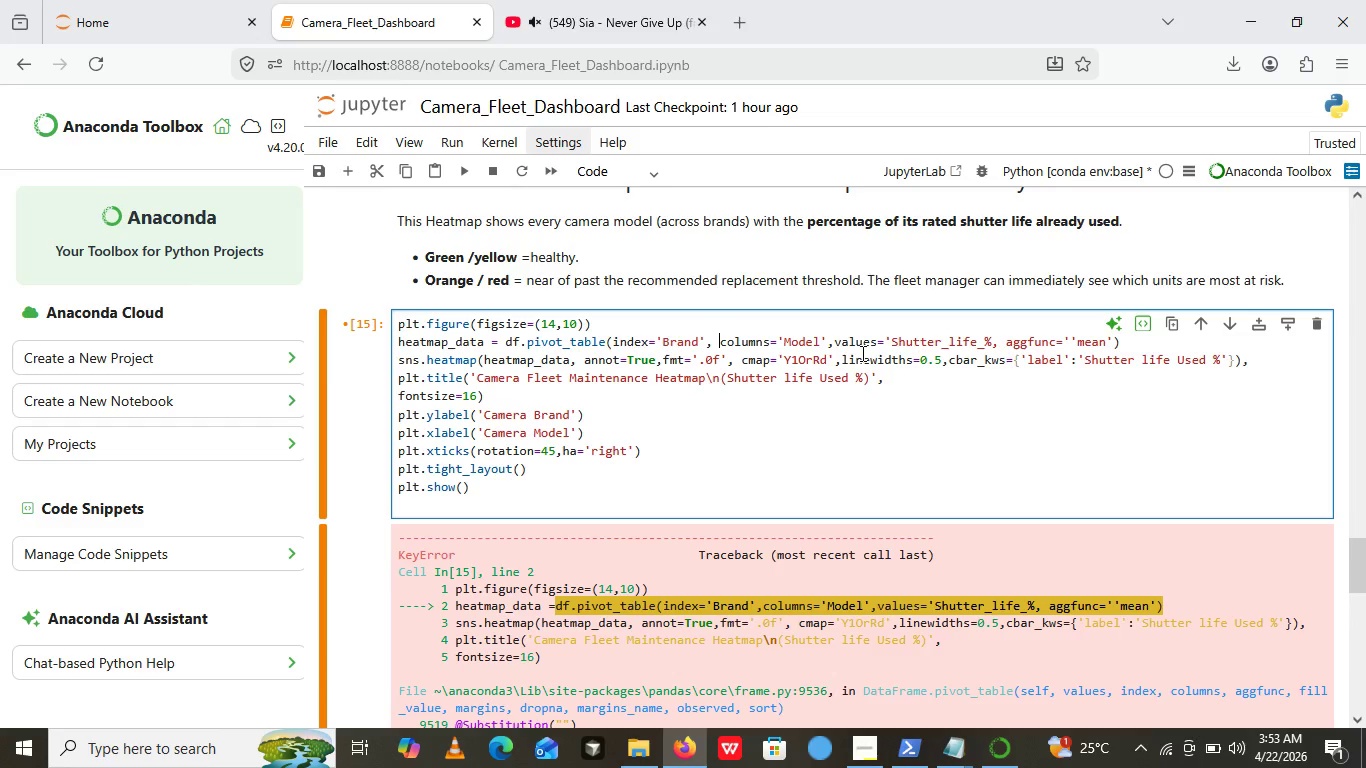 
left_click([903, 341])
 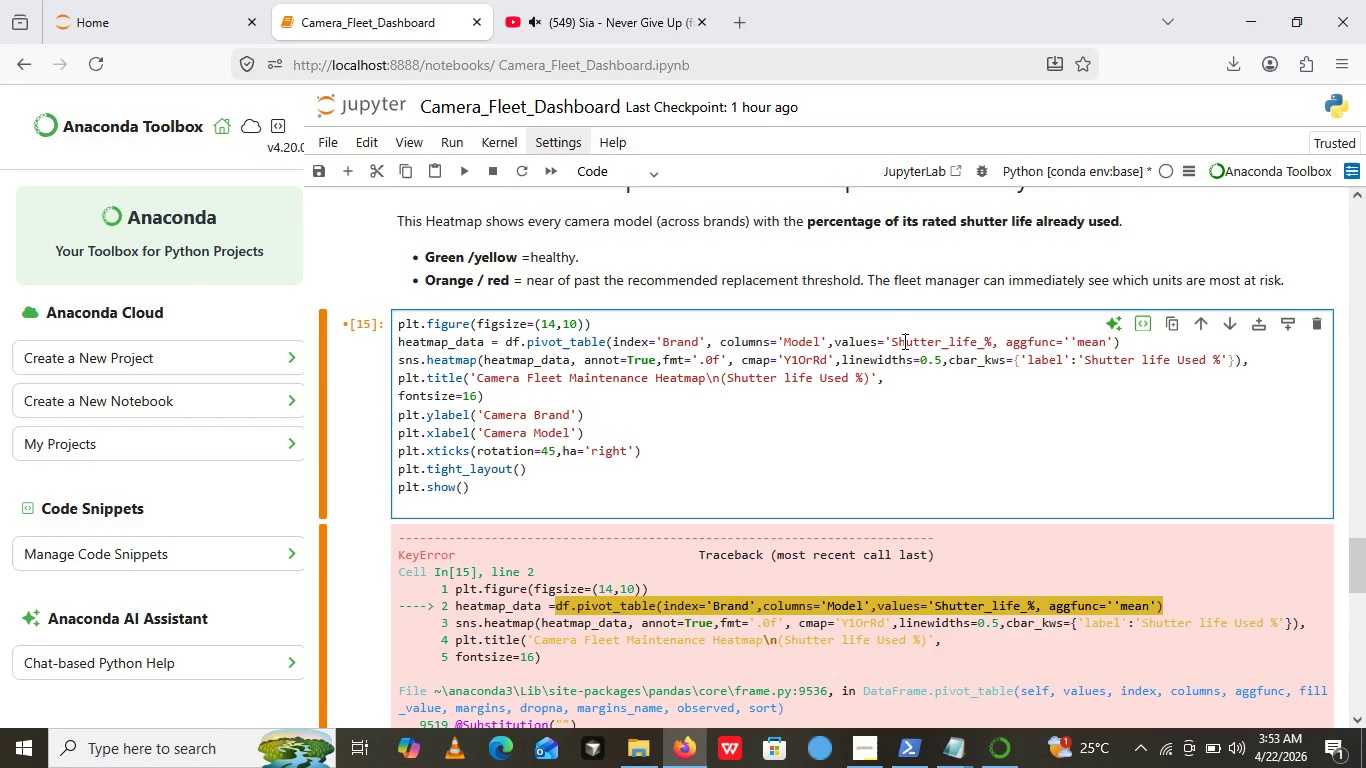 
key(ArrowLeft)
 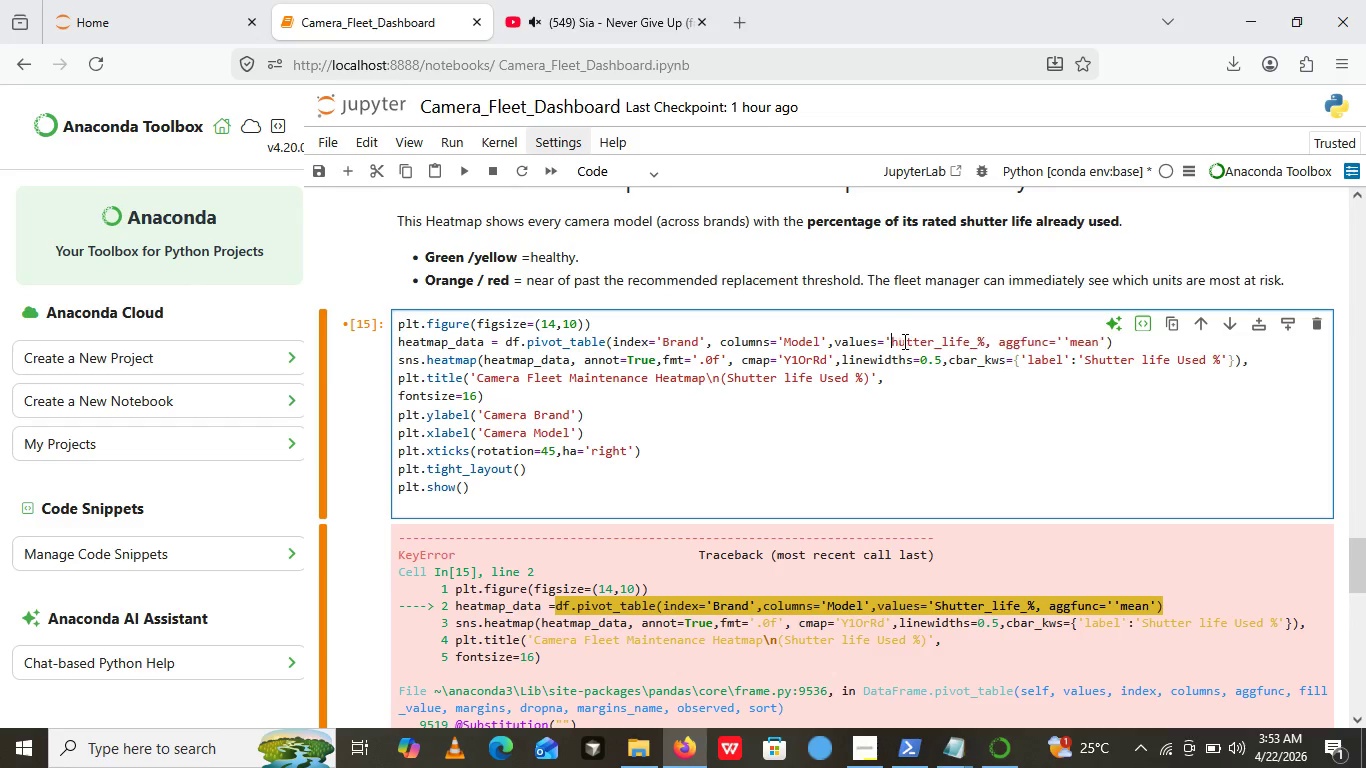 
key(Backspace)
 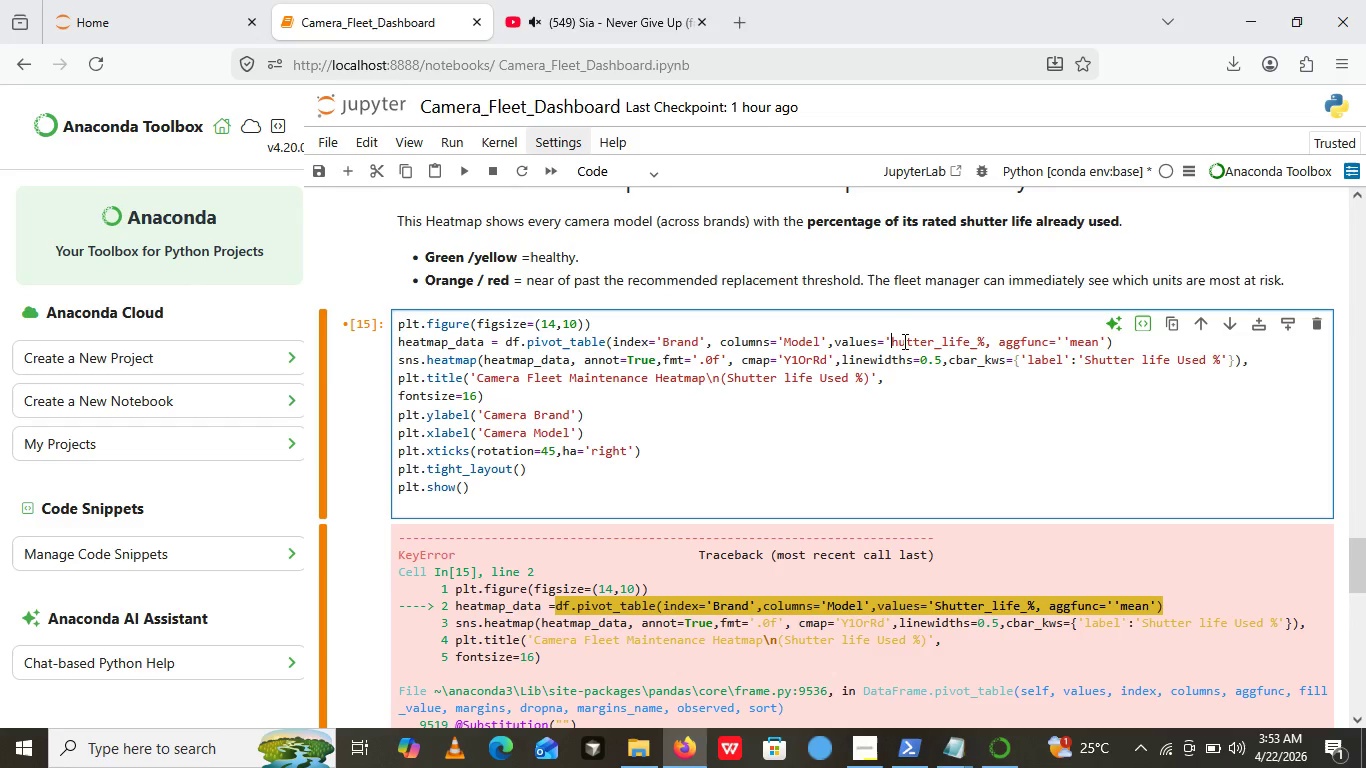 
key(Shift+S)
 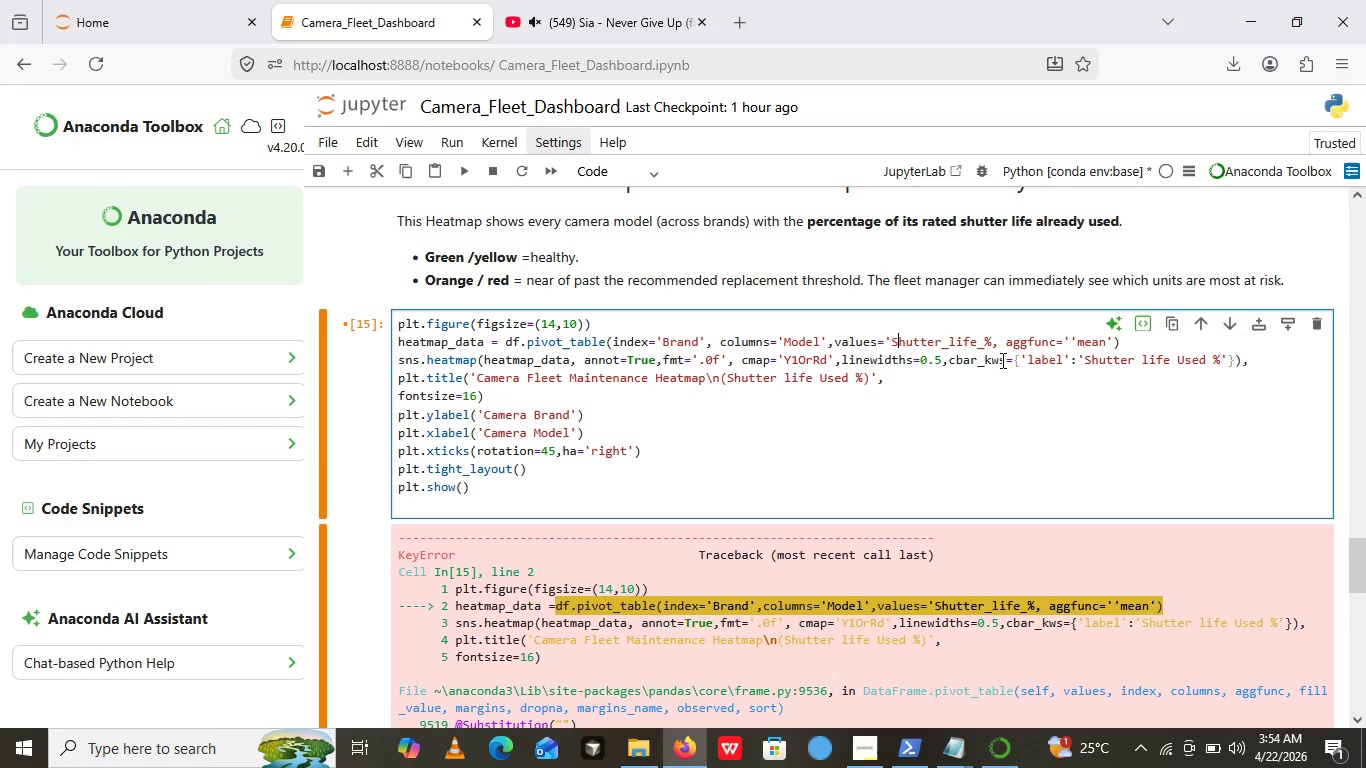 
key(Backspace)
 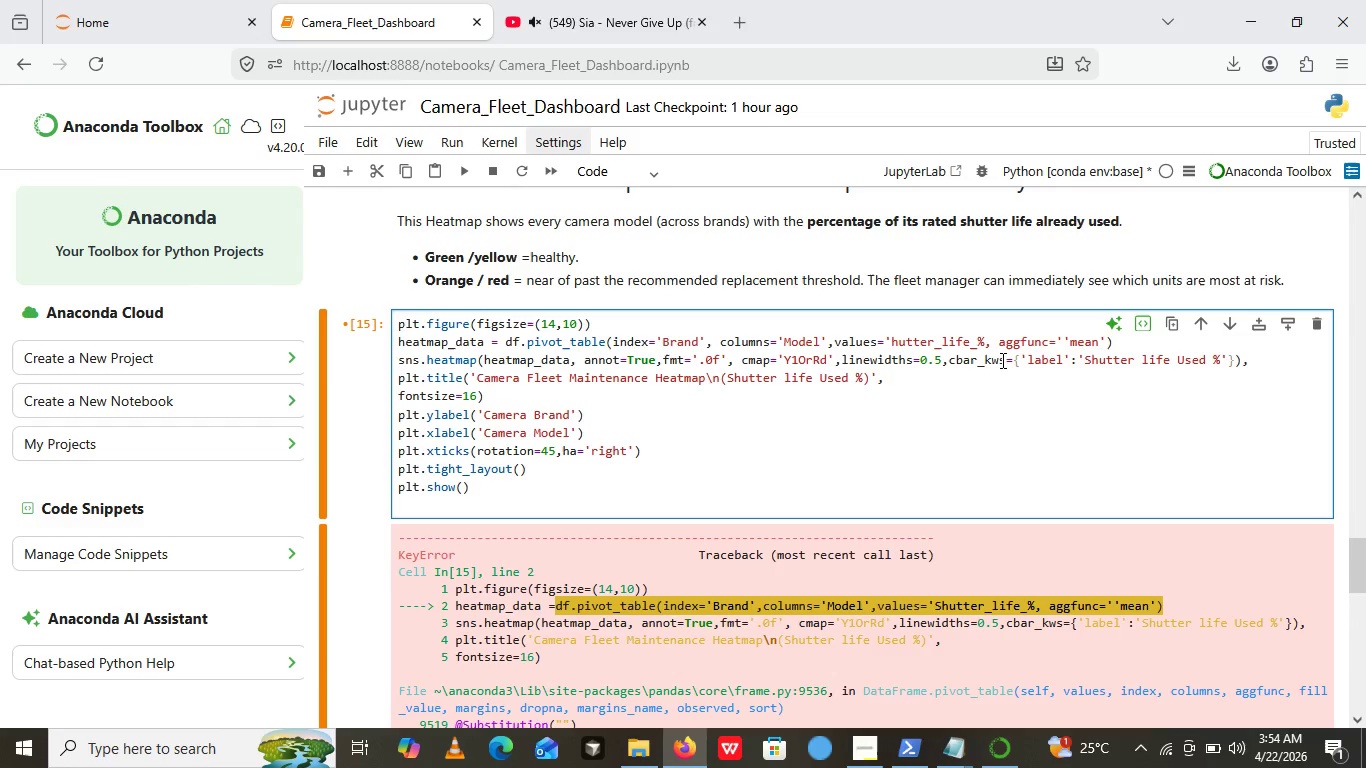 
key(Shift+S)
 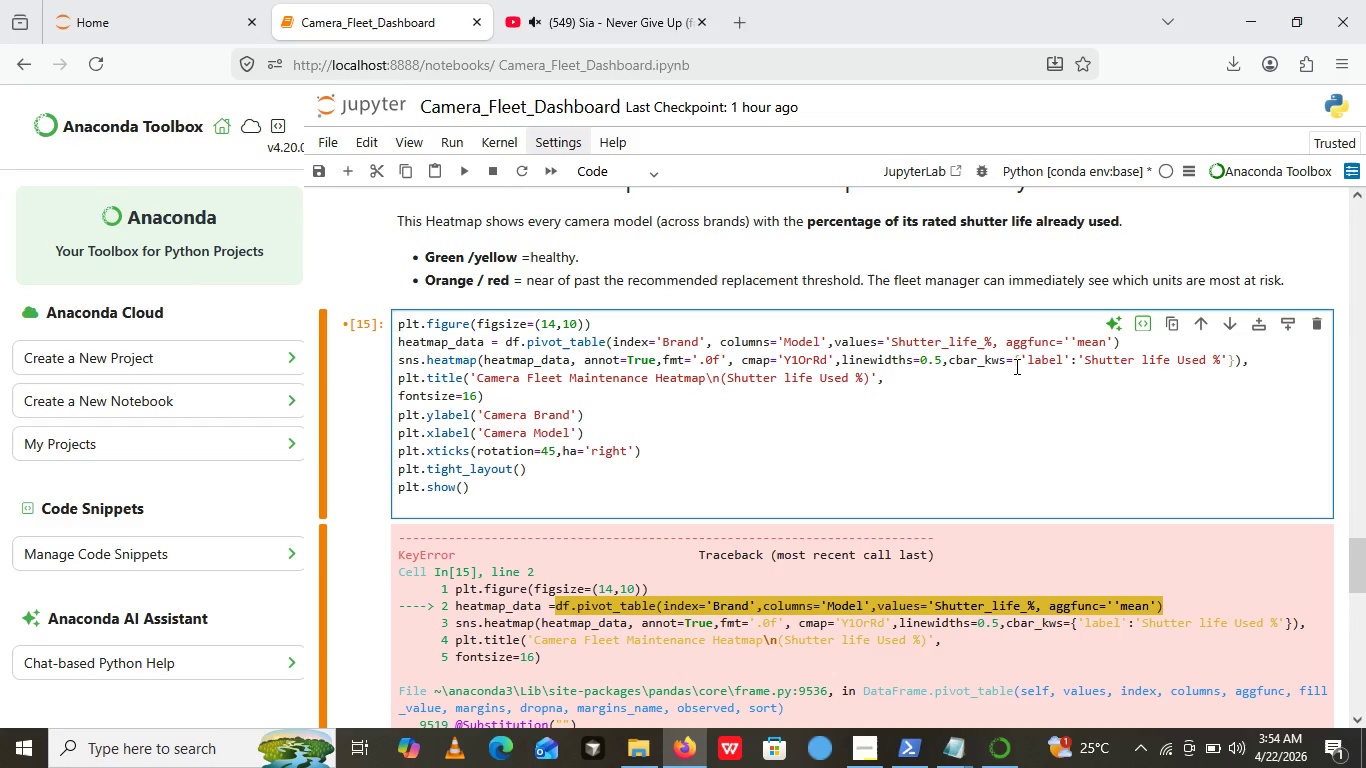 
wait(7.38)
 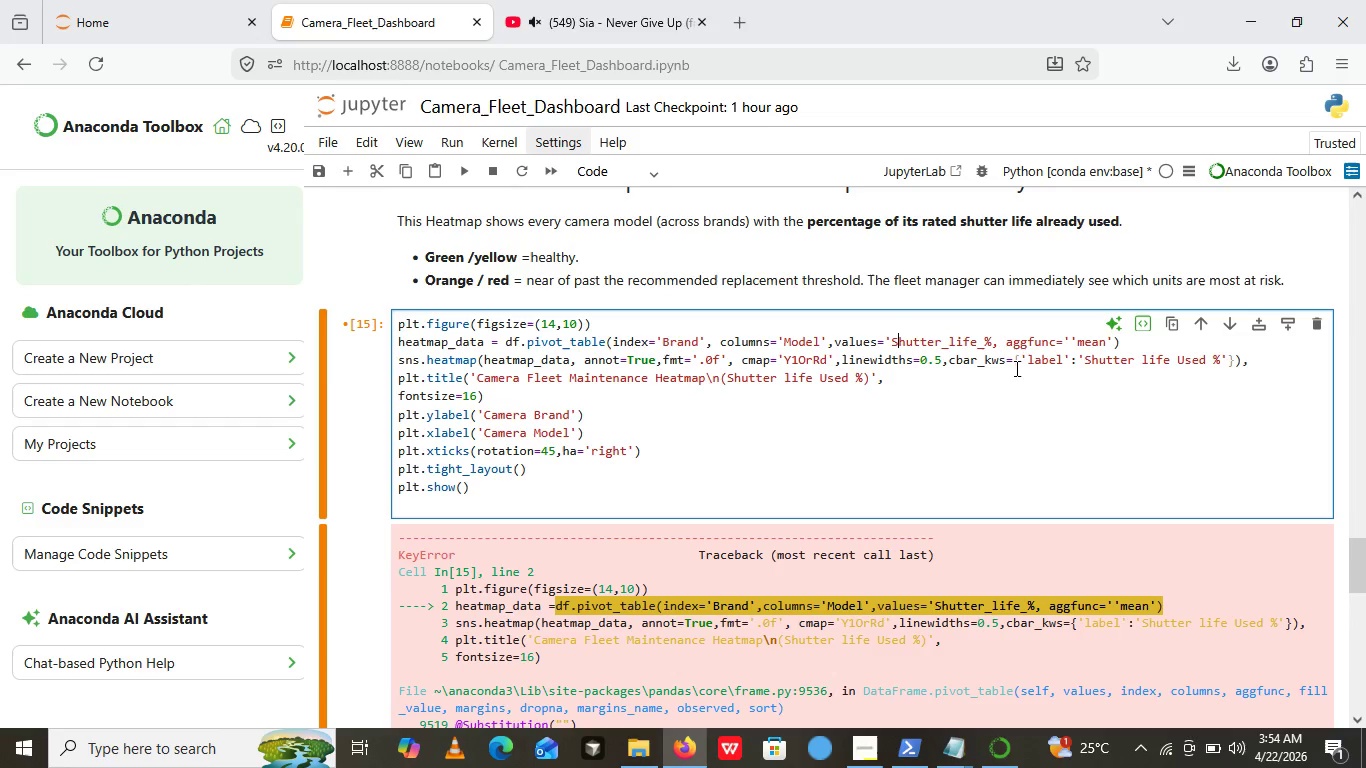 
left_click([953, 345])
 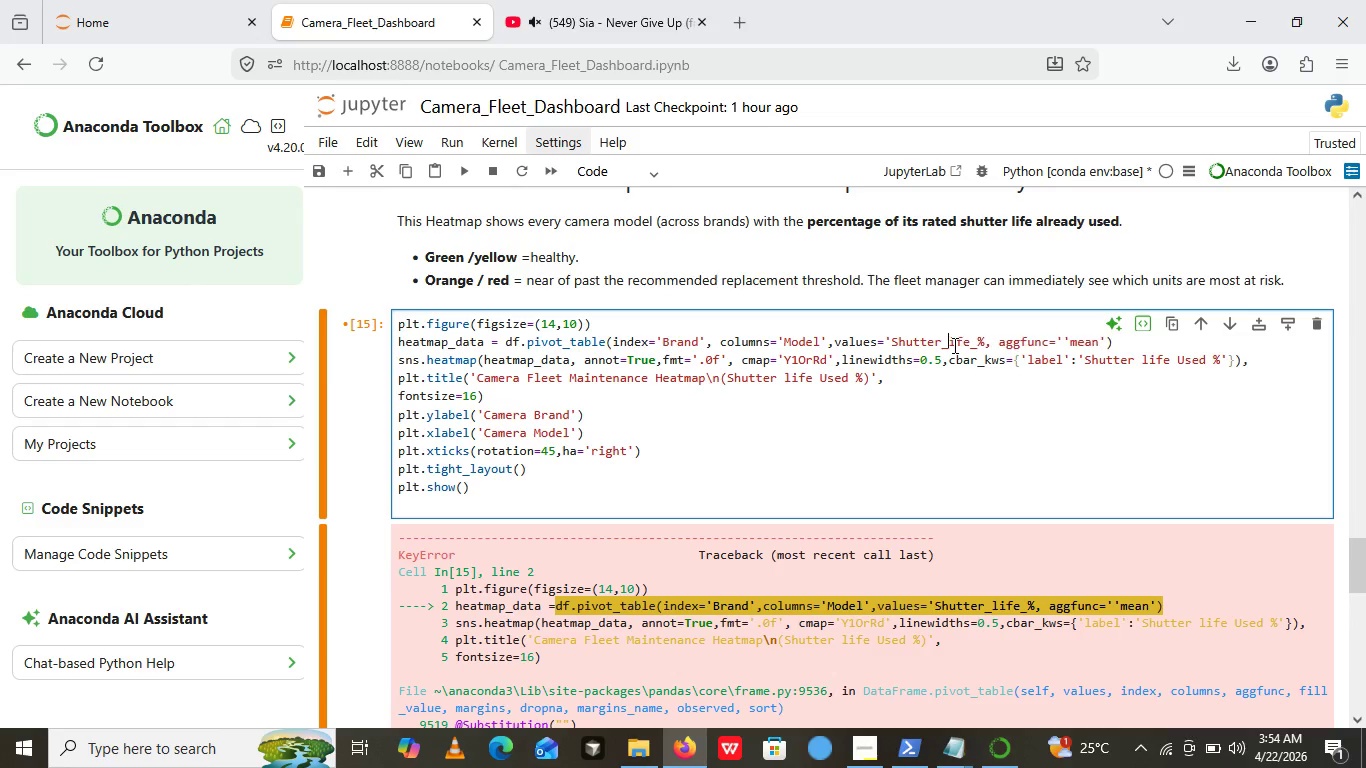 
key(Backspace)
 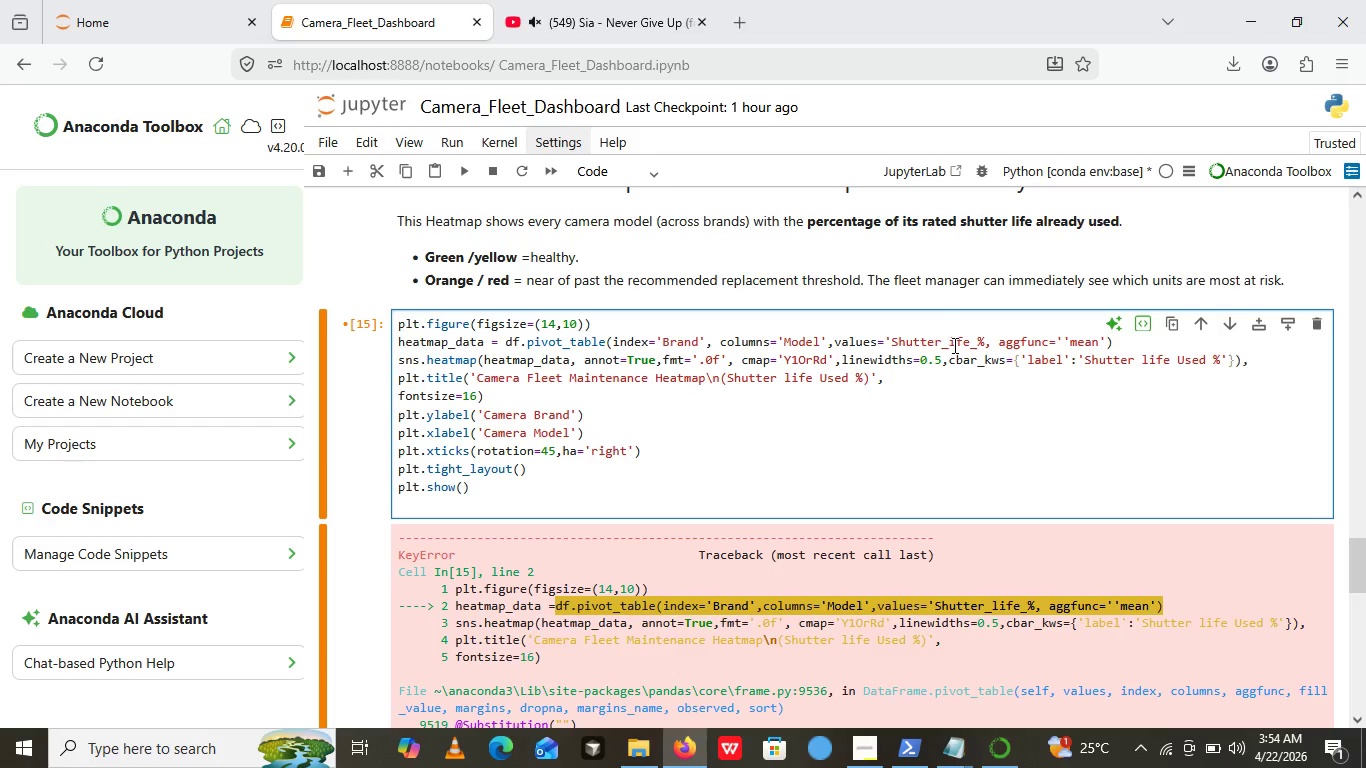 
key(Shift+L)
 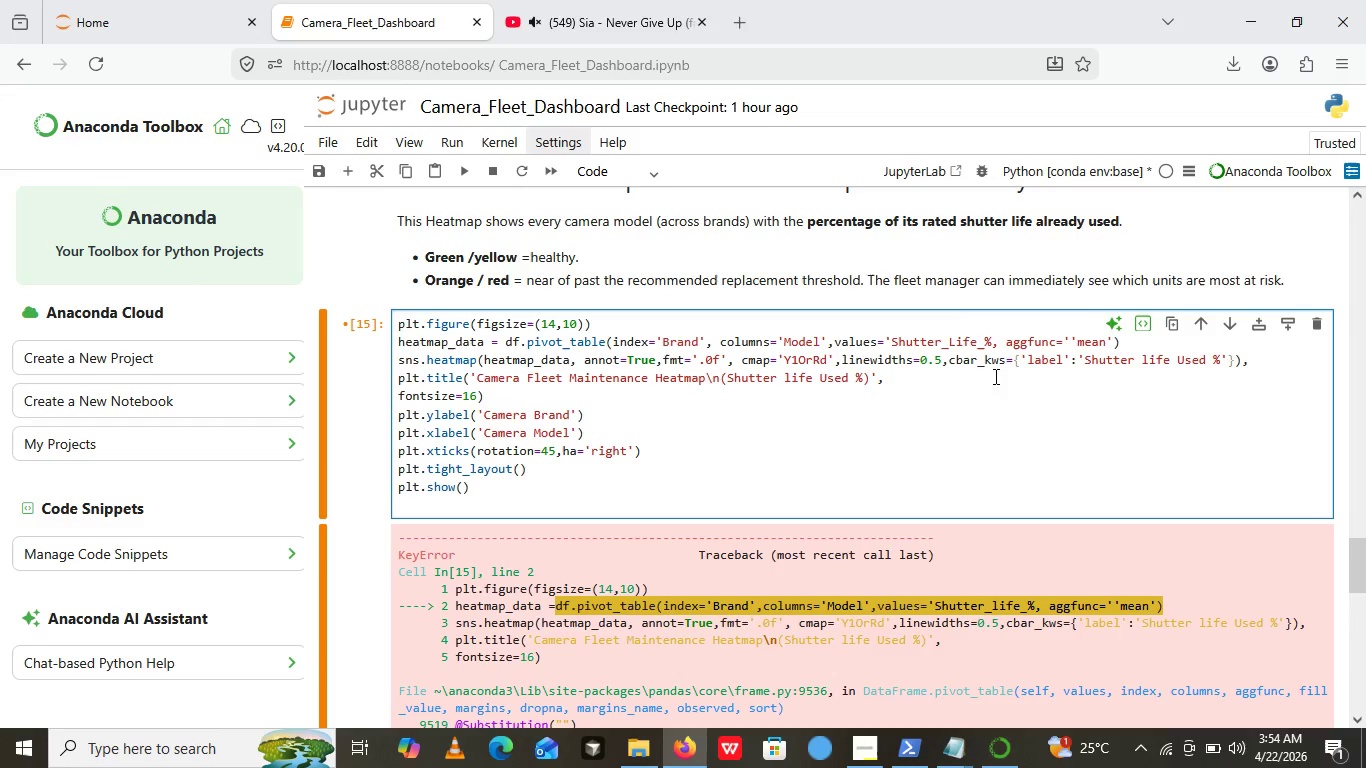 
wait(7.3)
 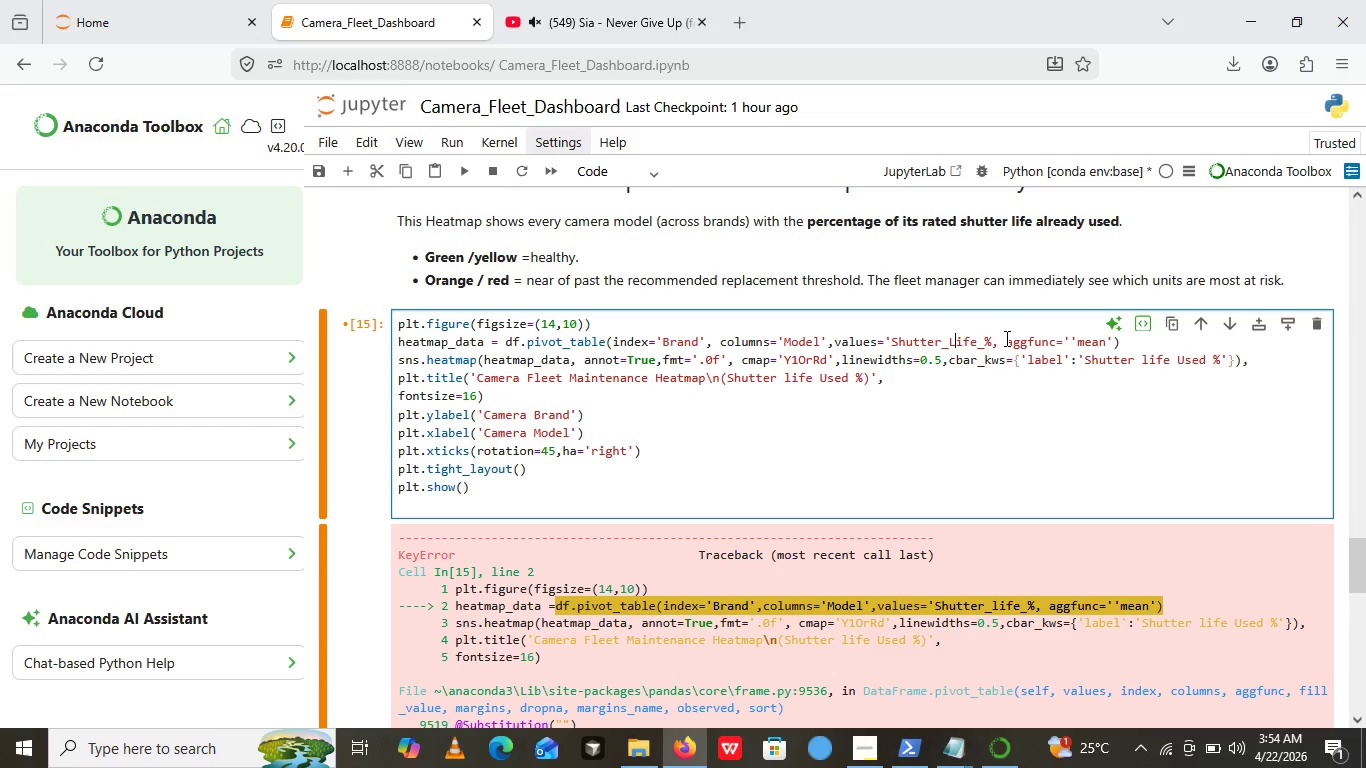 
left_click([456, 162])
 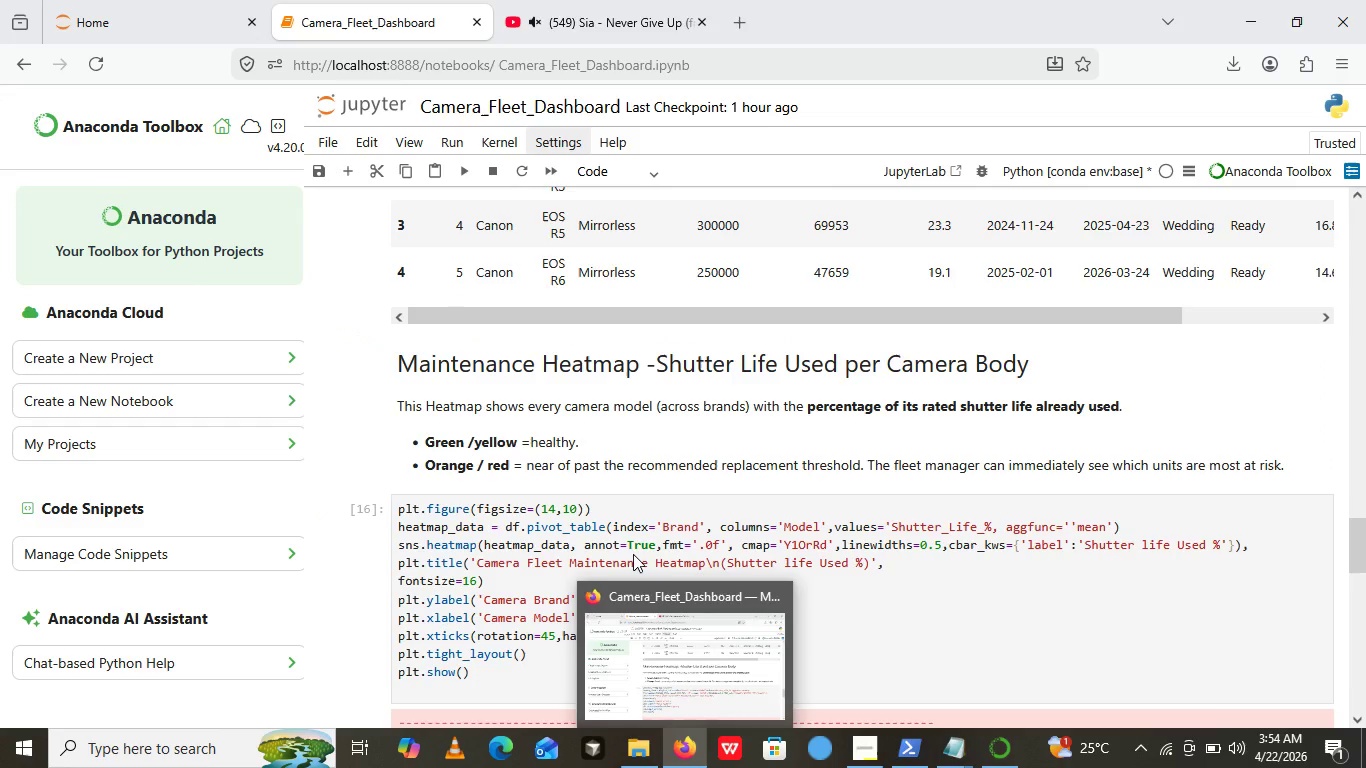 
left_click([614, 520])
 